 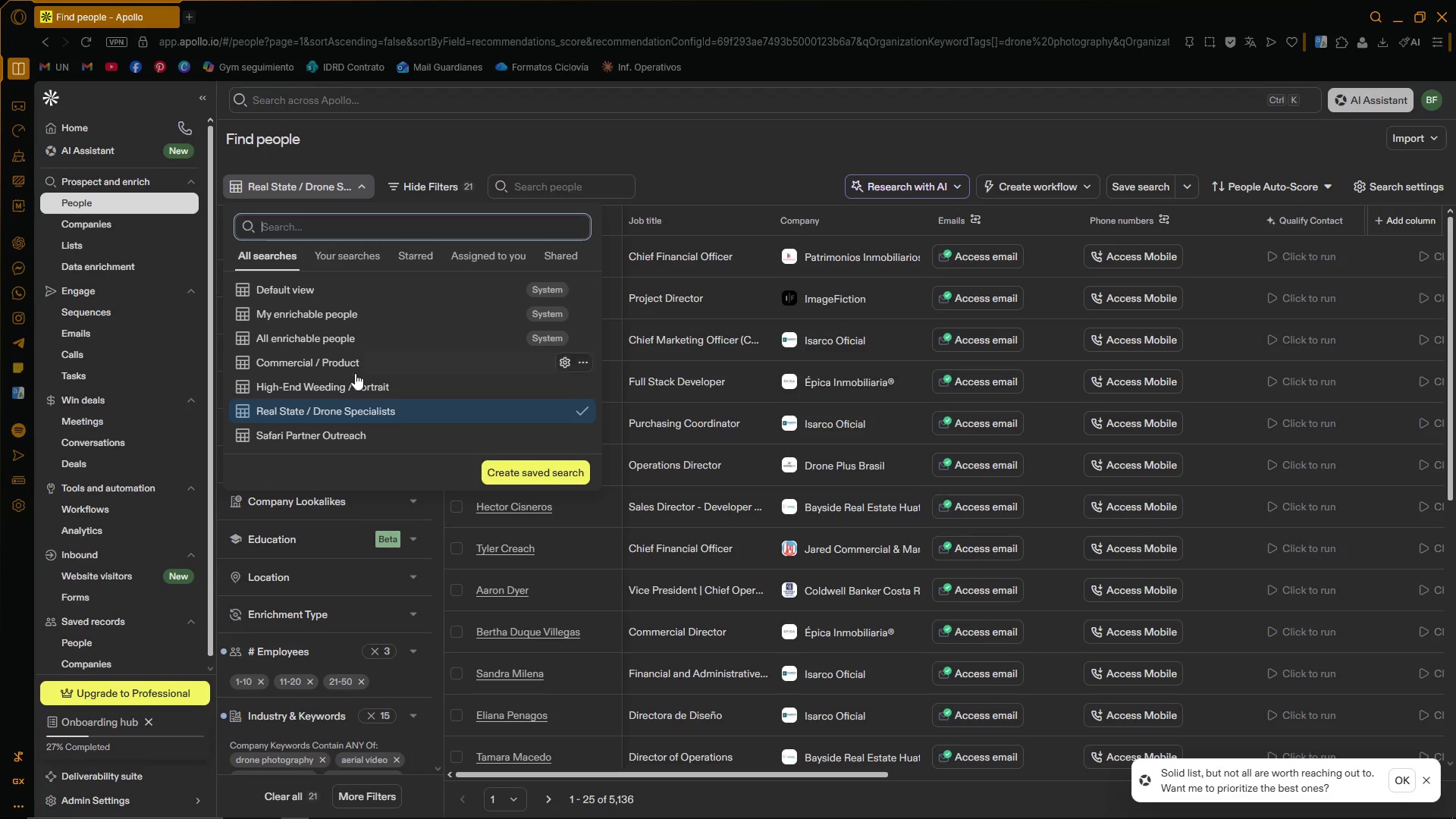 
left_click([327, 367])
 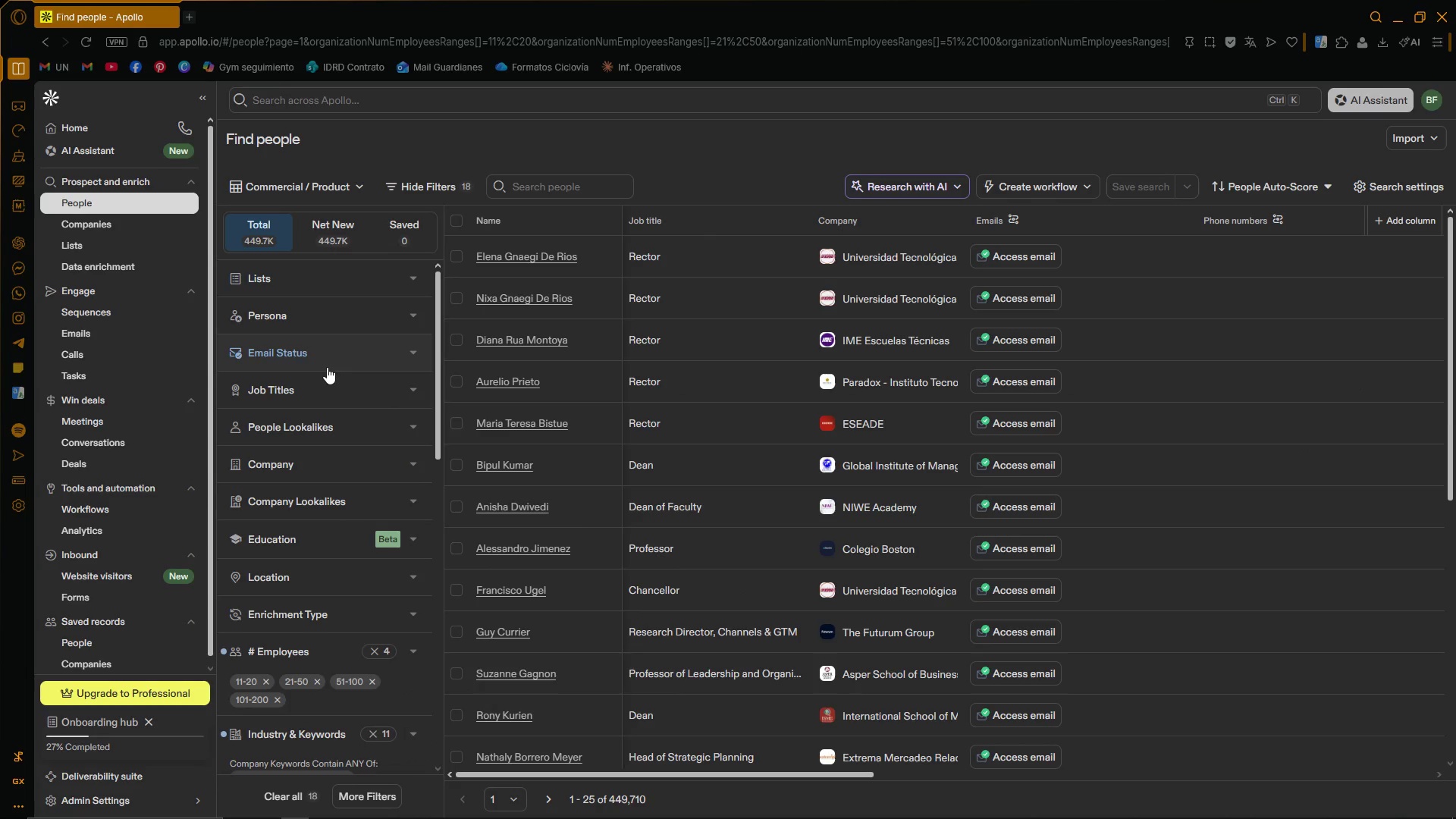 
scroll: coordinate [300, 377], scroll_direction: down, amount: 5.0
 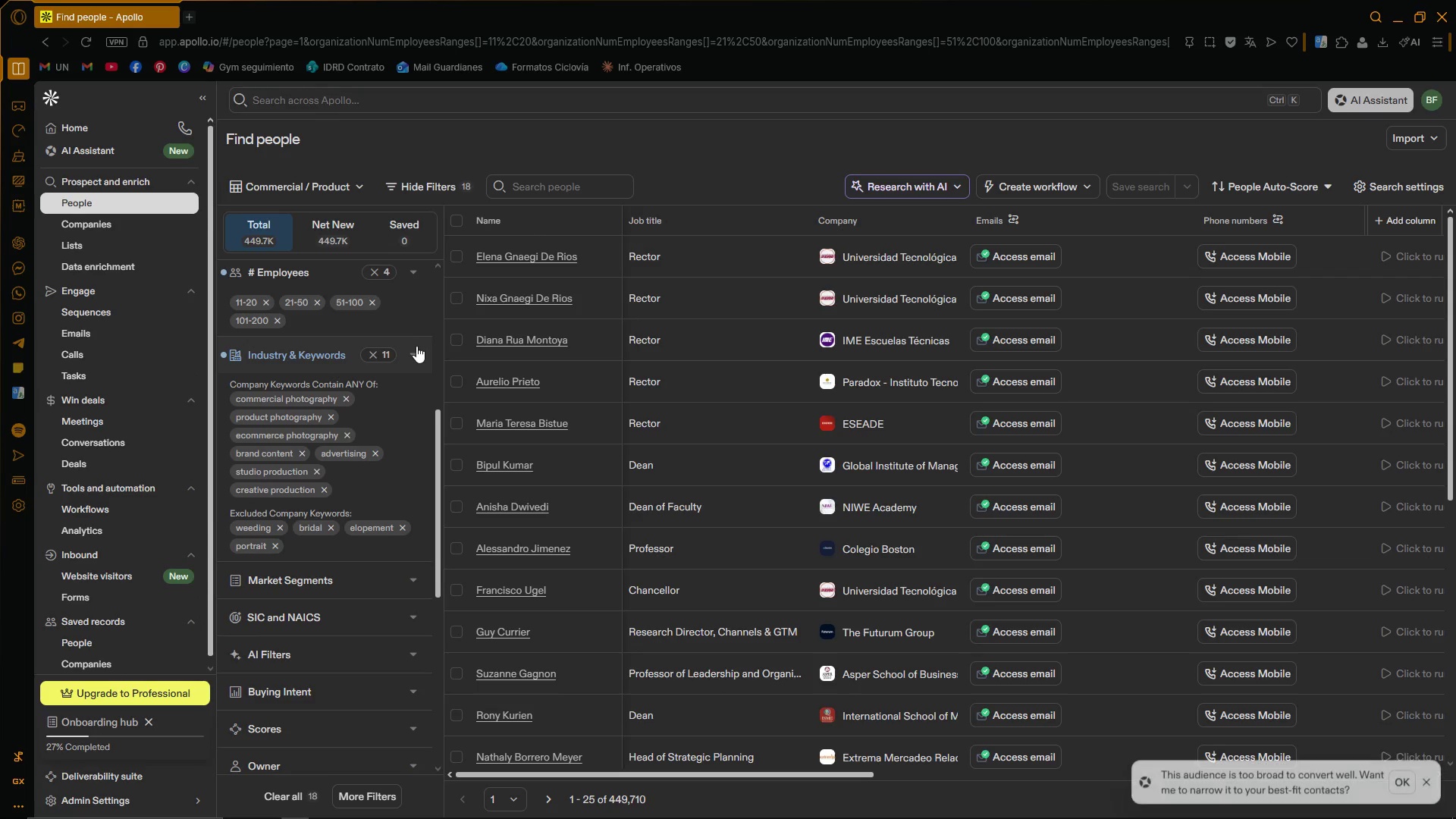 
left_click([416, 350])
 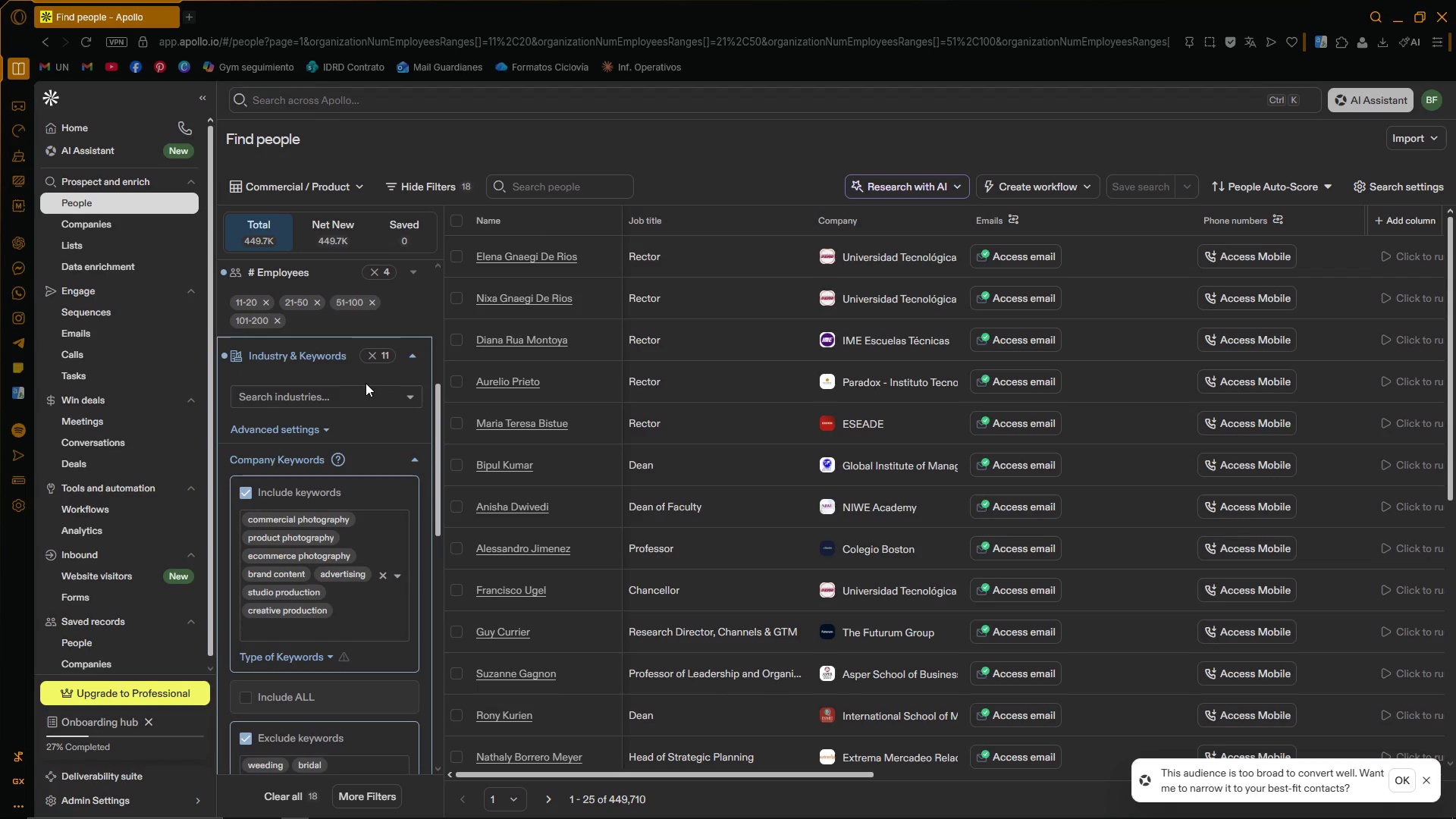 
left_click([356, 396])
 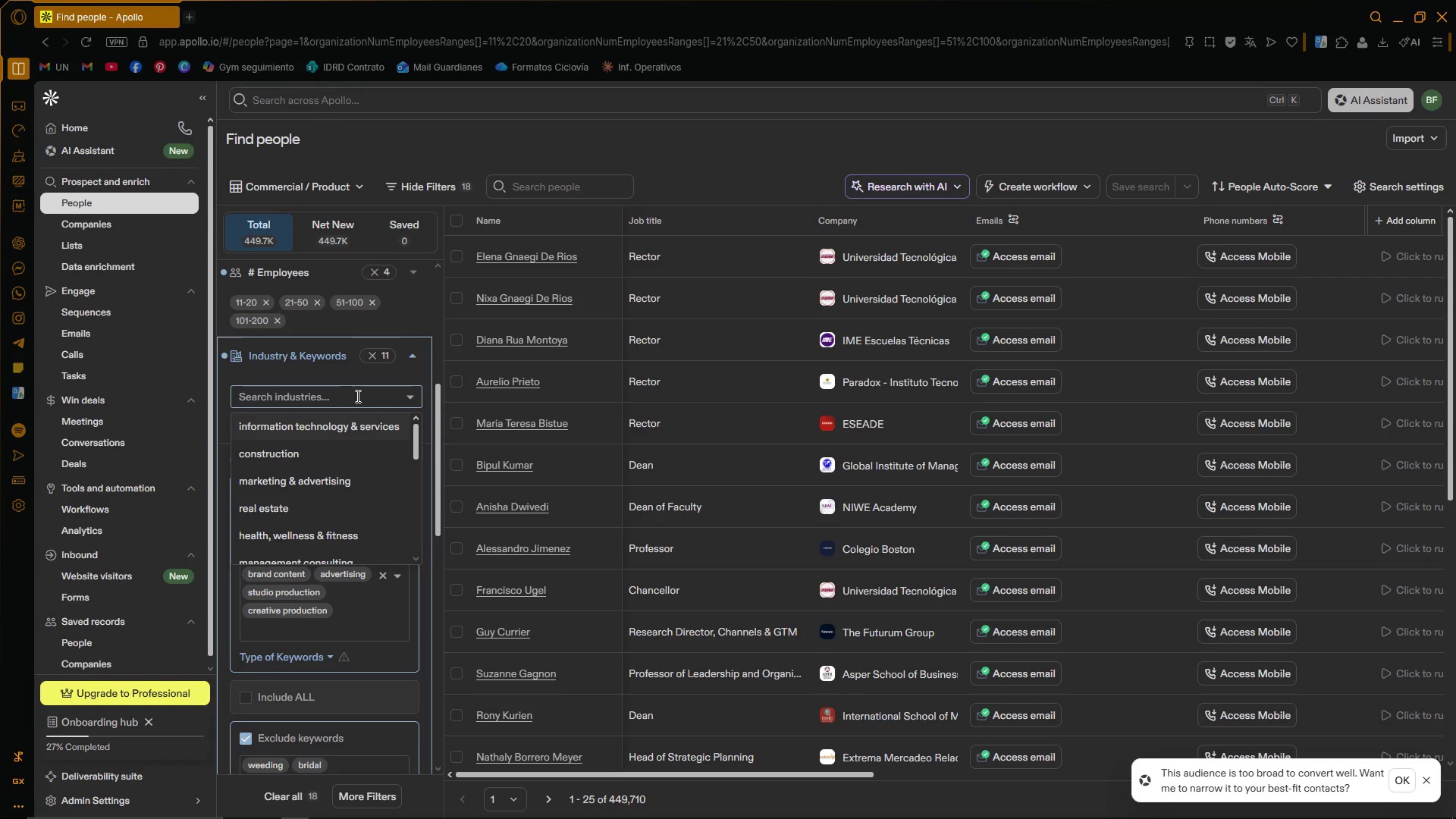 
left_click([356, 396])
 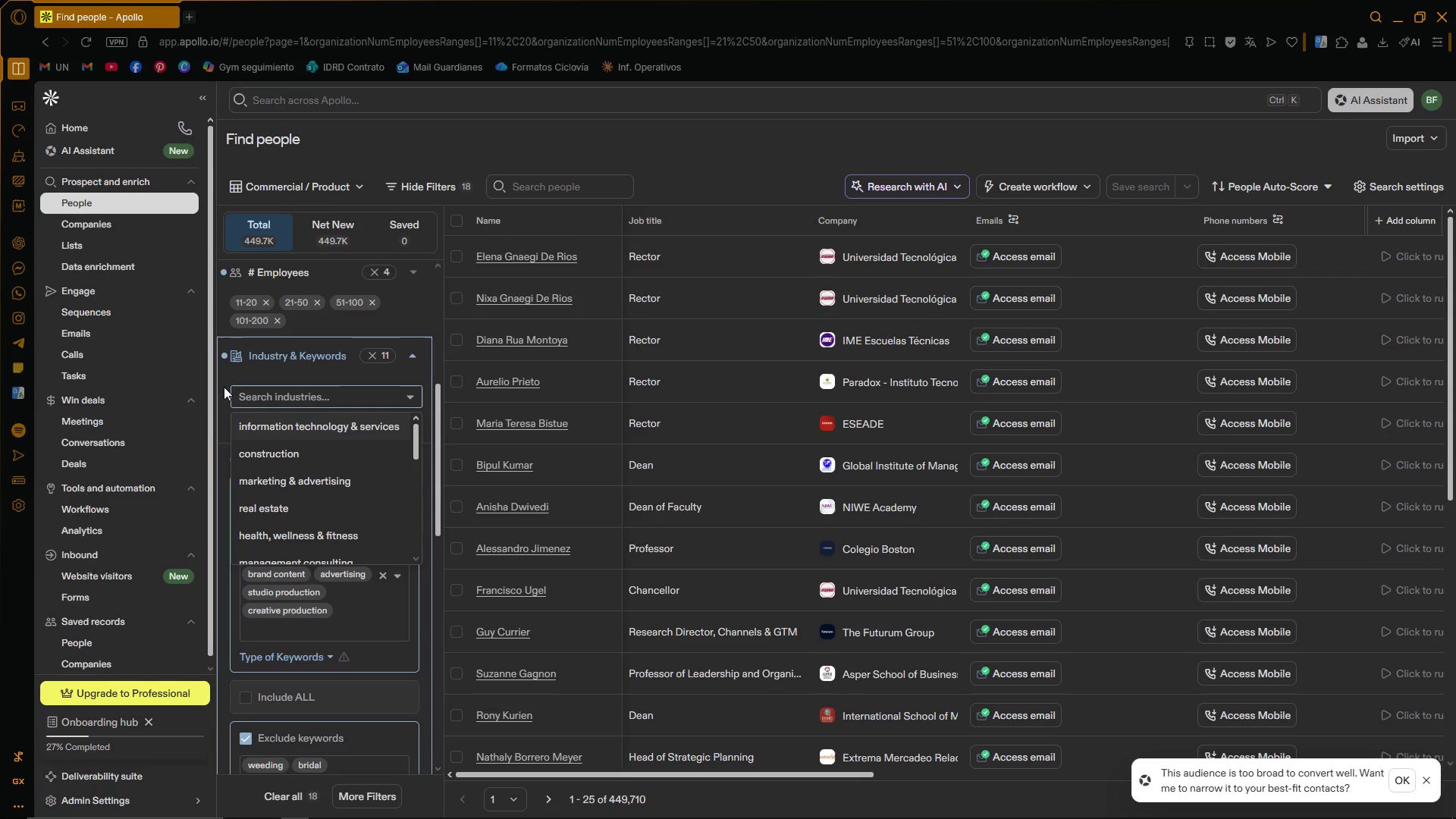 
wait(7.97)
 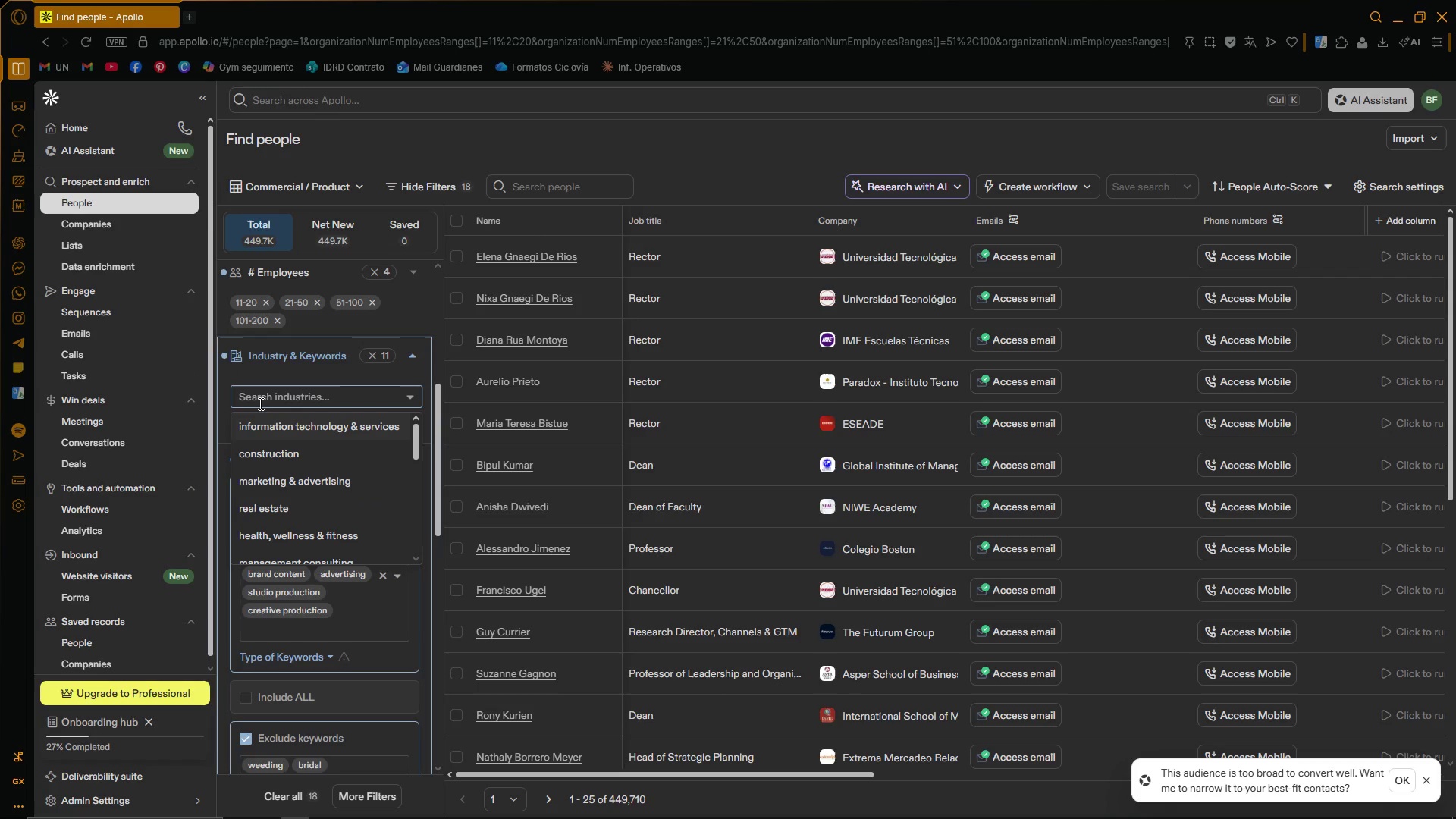 
type(pho)
 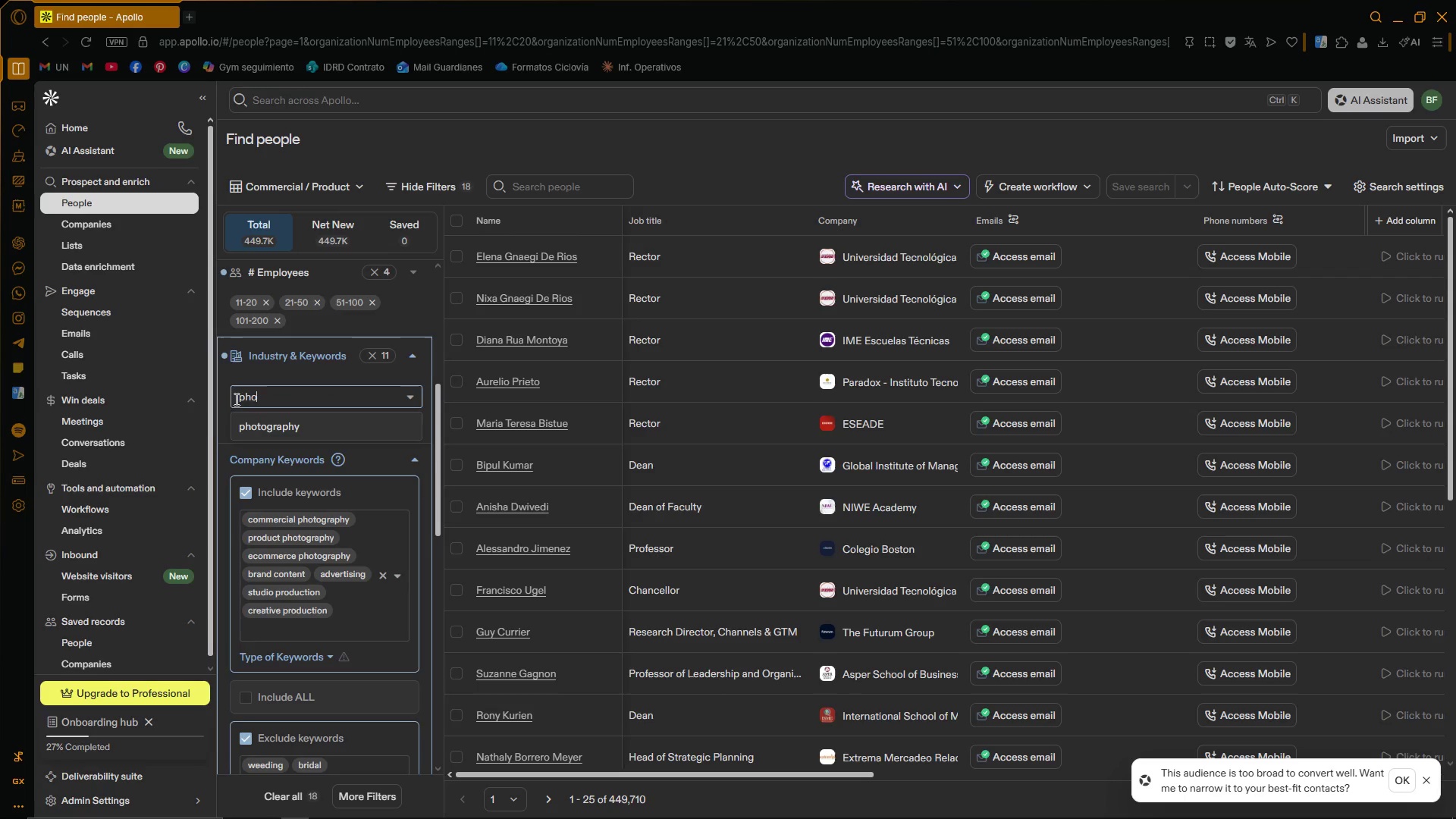 
left_click([266, 432])
 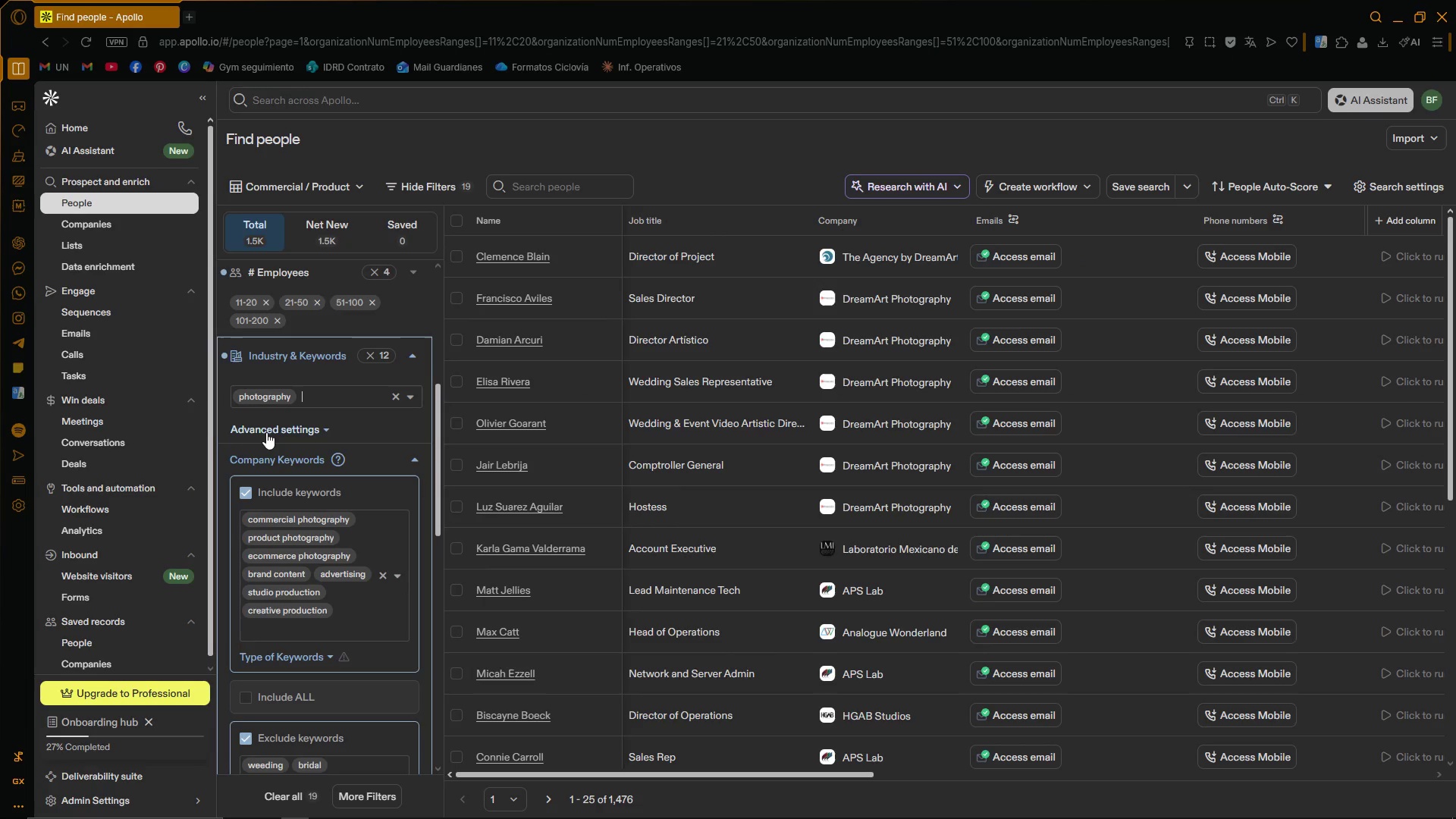 
type(media )
 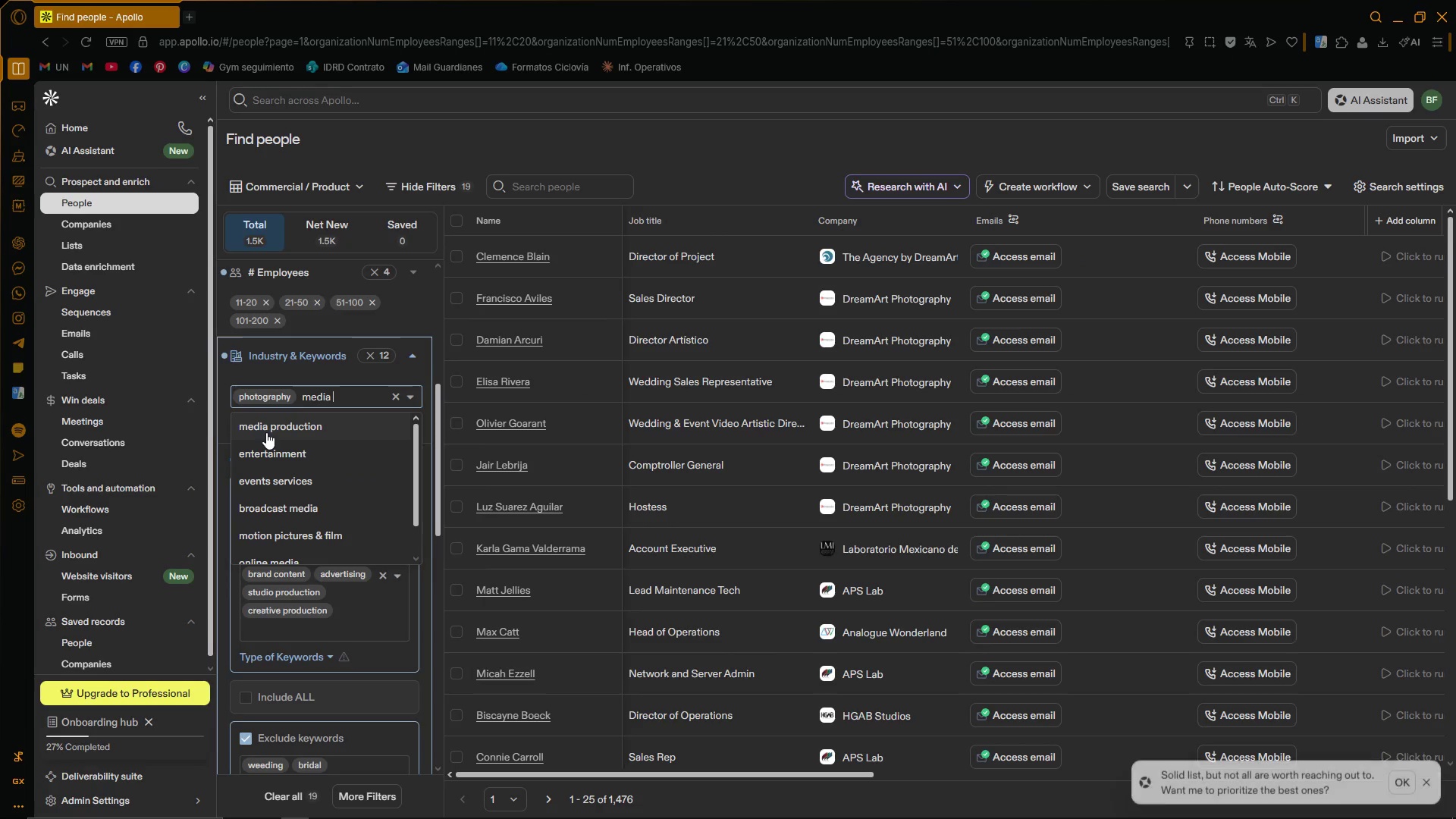 
left_click([266, 432])
 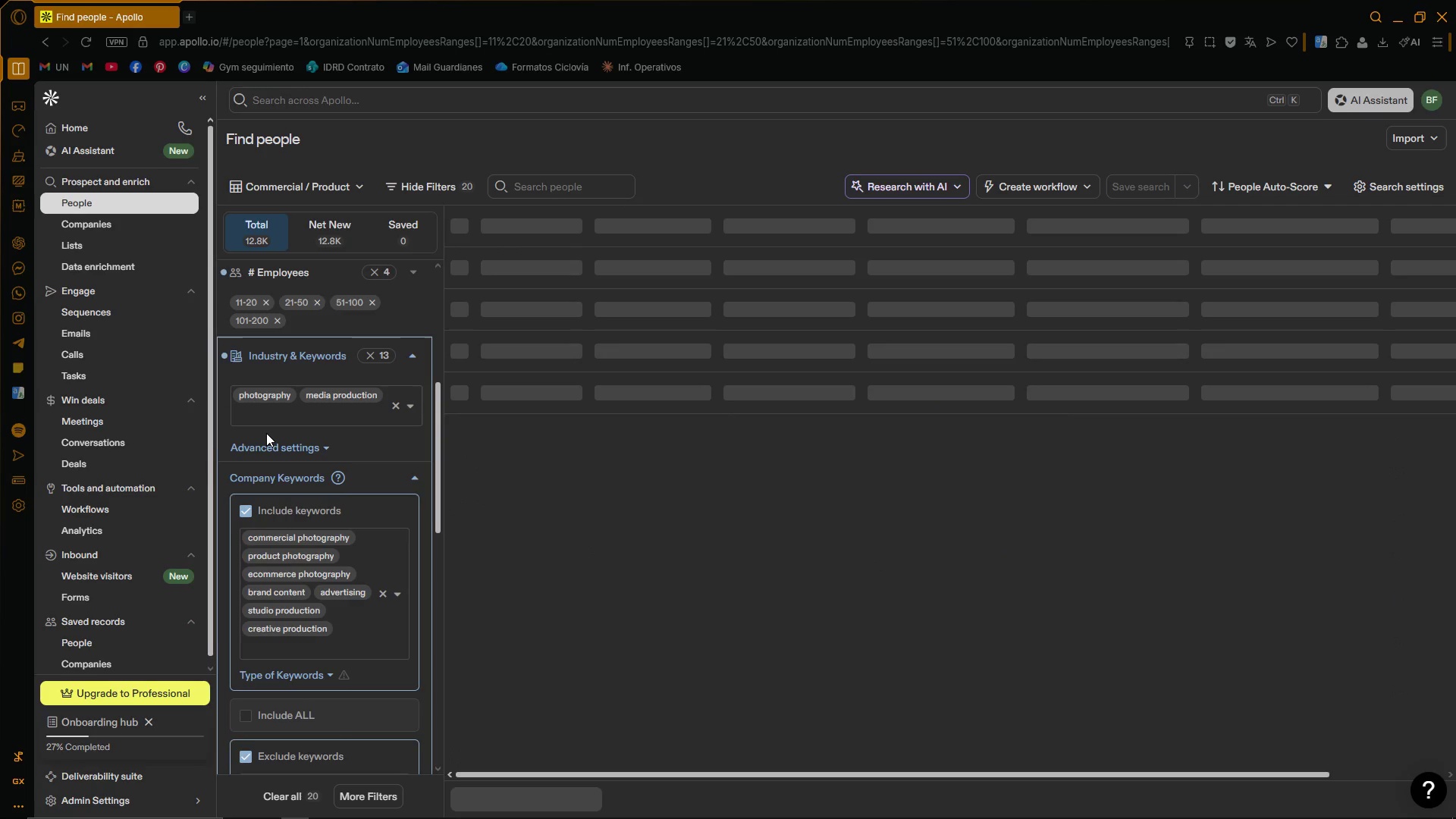 
type(marke)
 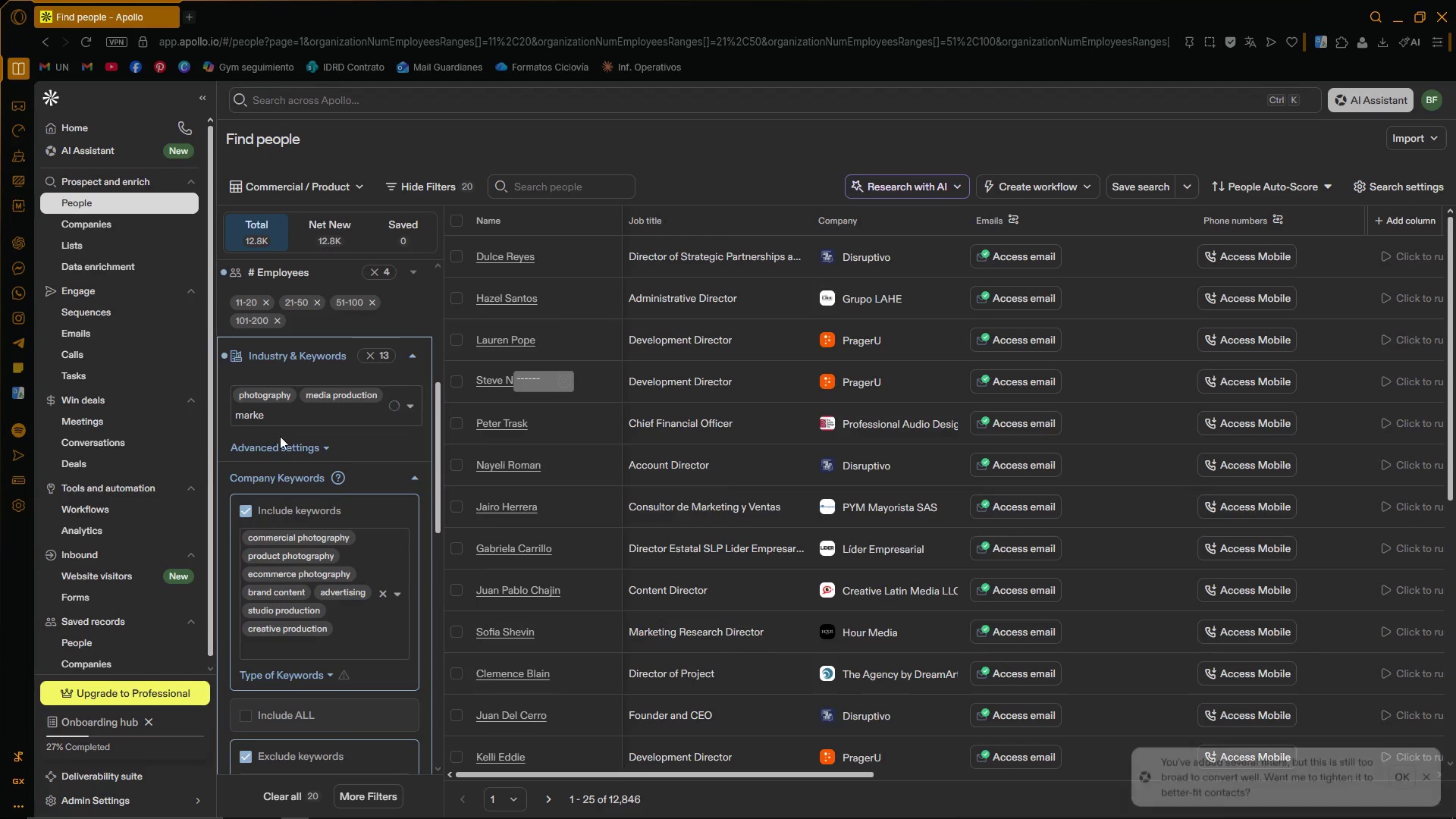 
left_click([300, 443])
 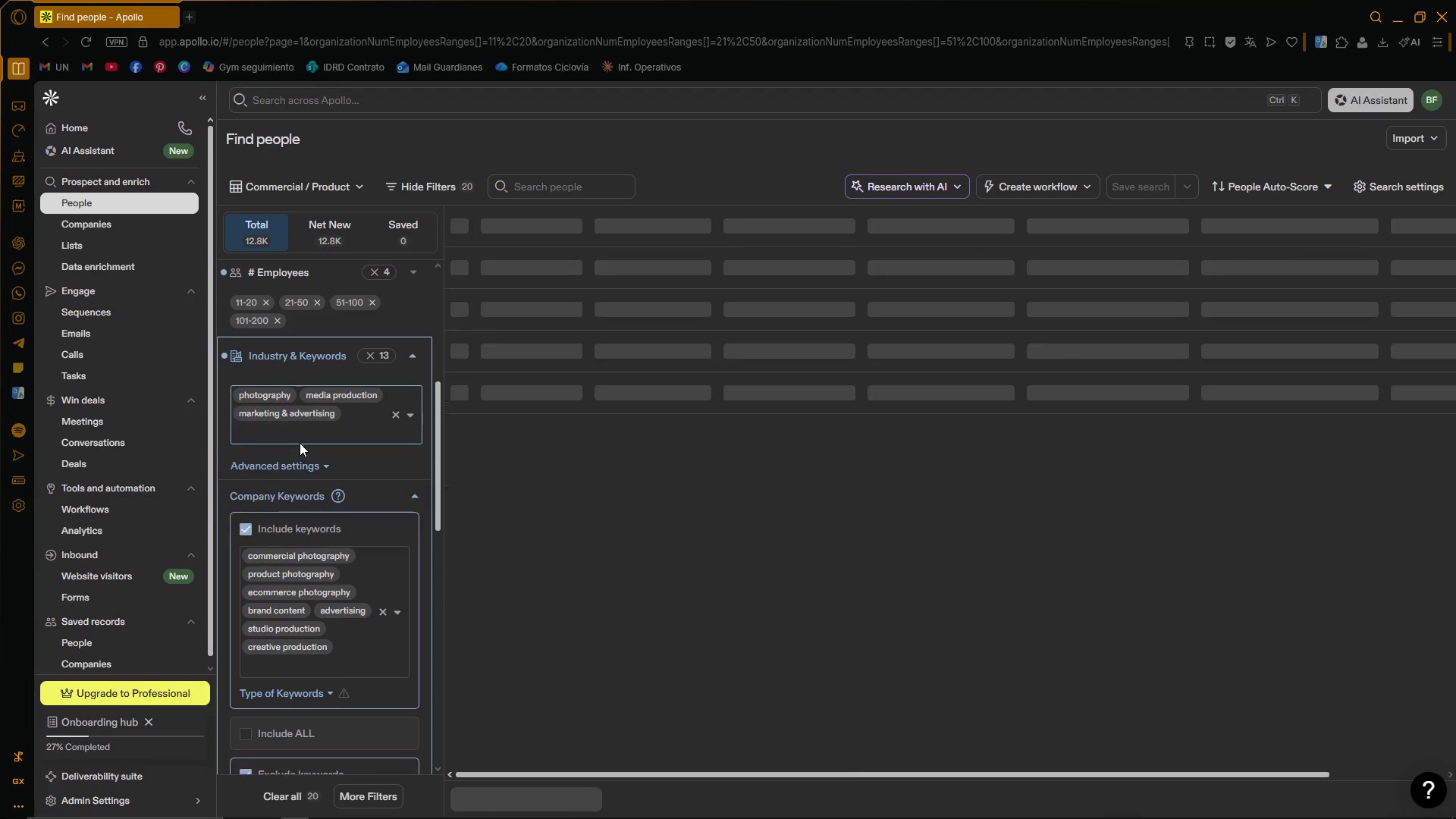 
type(design)
 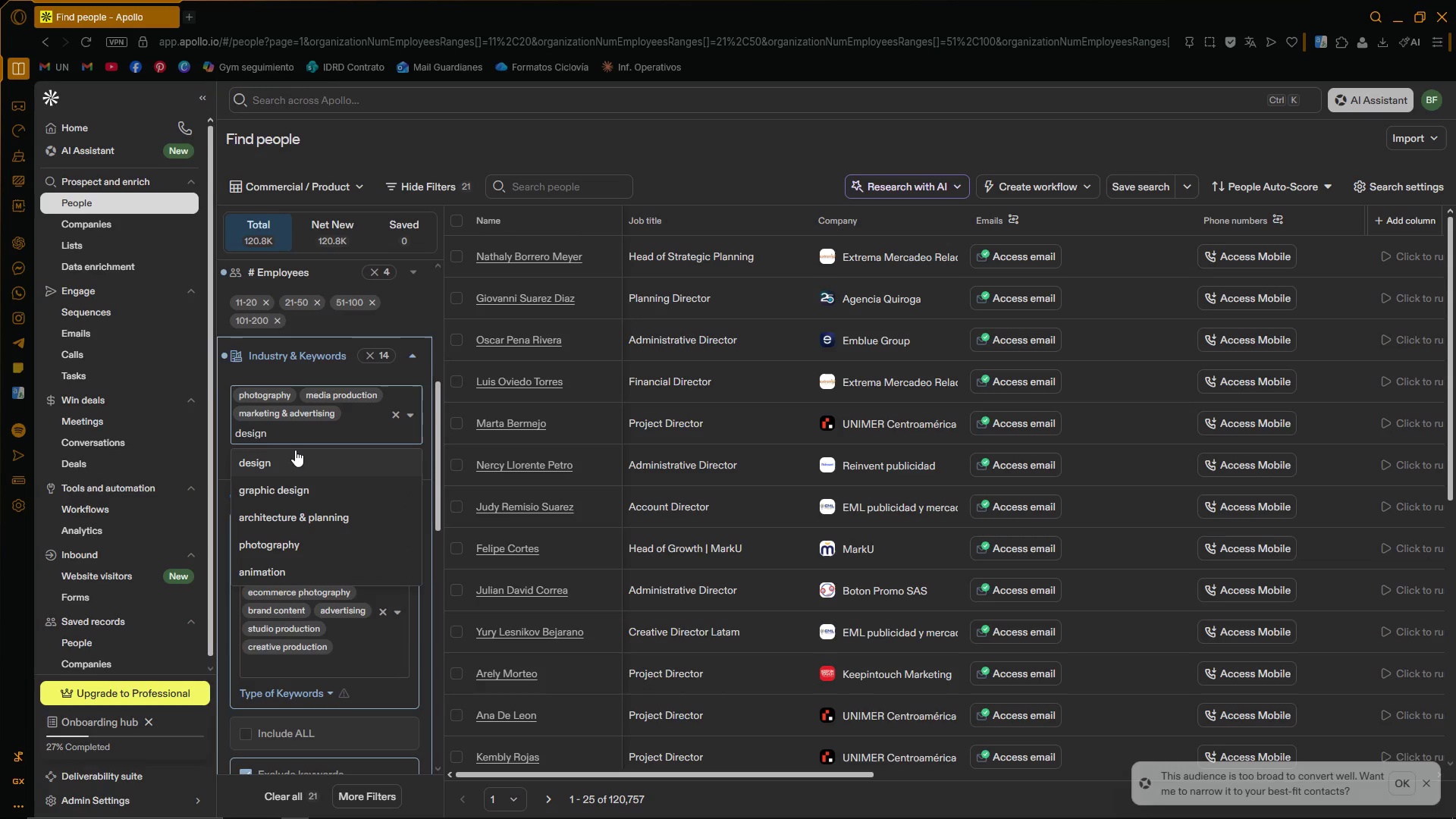 
left_click([285, 456])
 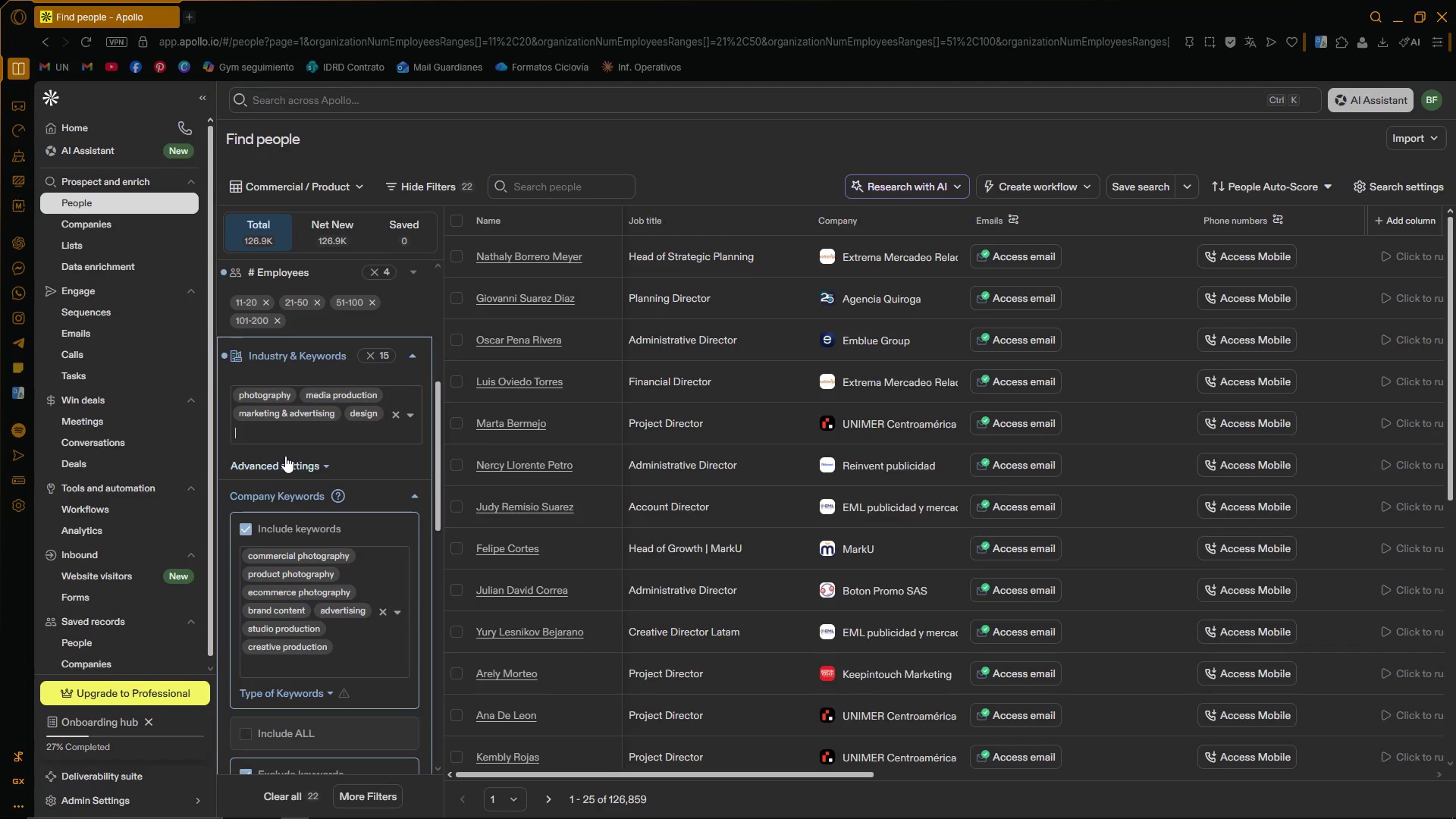 
wait(5.5)
 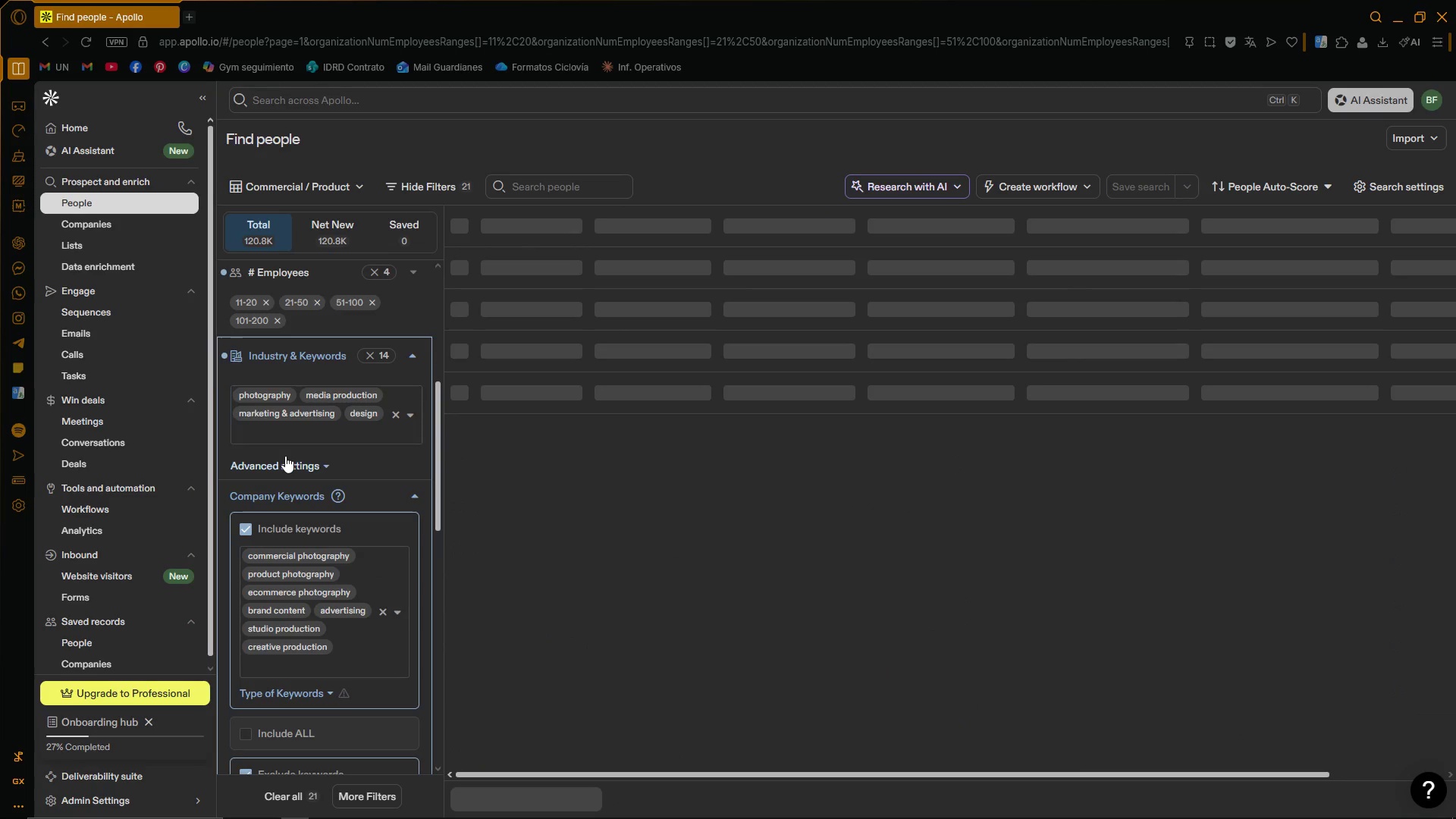 
left_click([415, 358])
 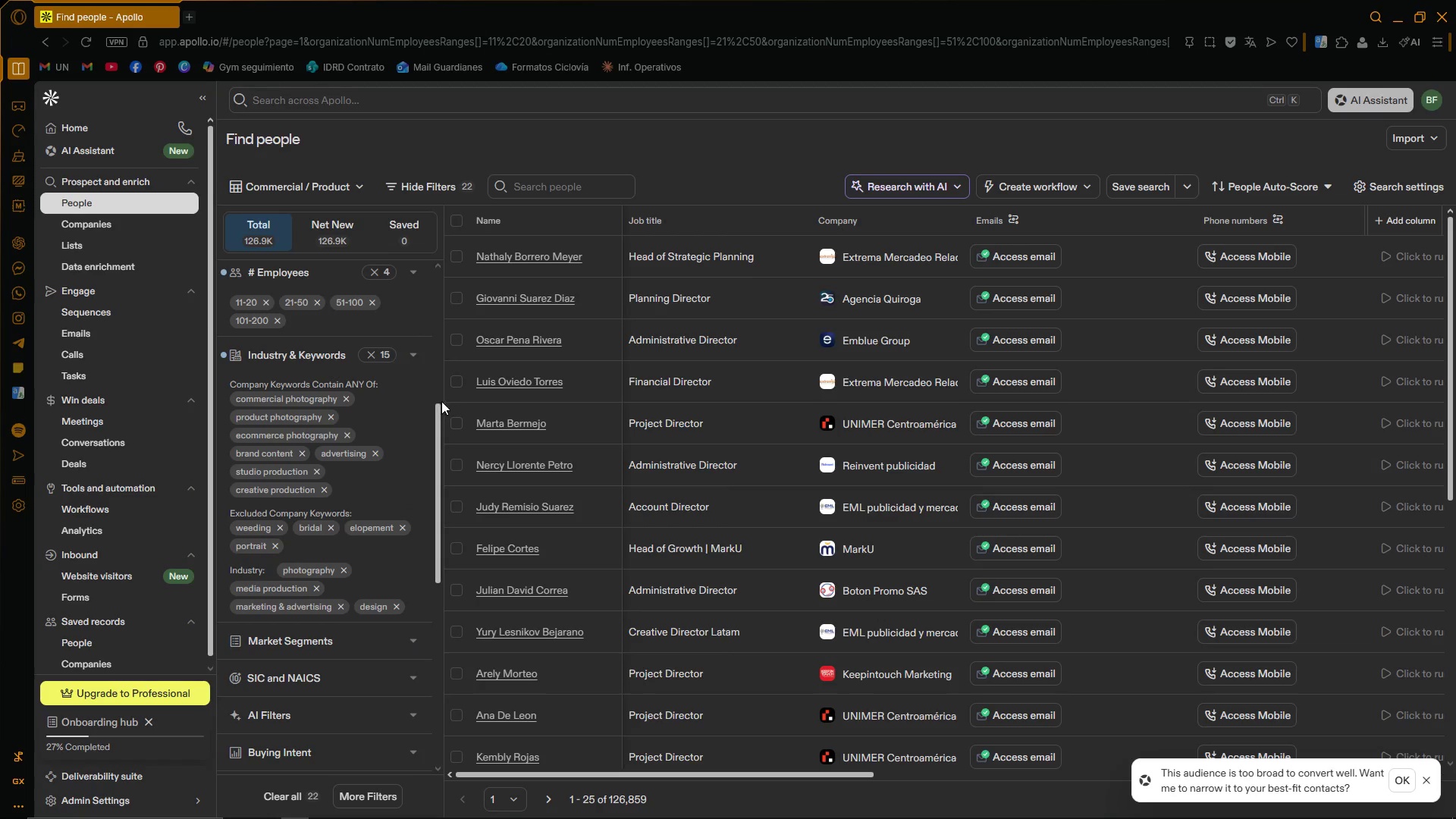 
left_click_drag(start_coordinate=[438, 408], to_coordinate=[448, 269])
 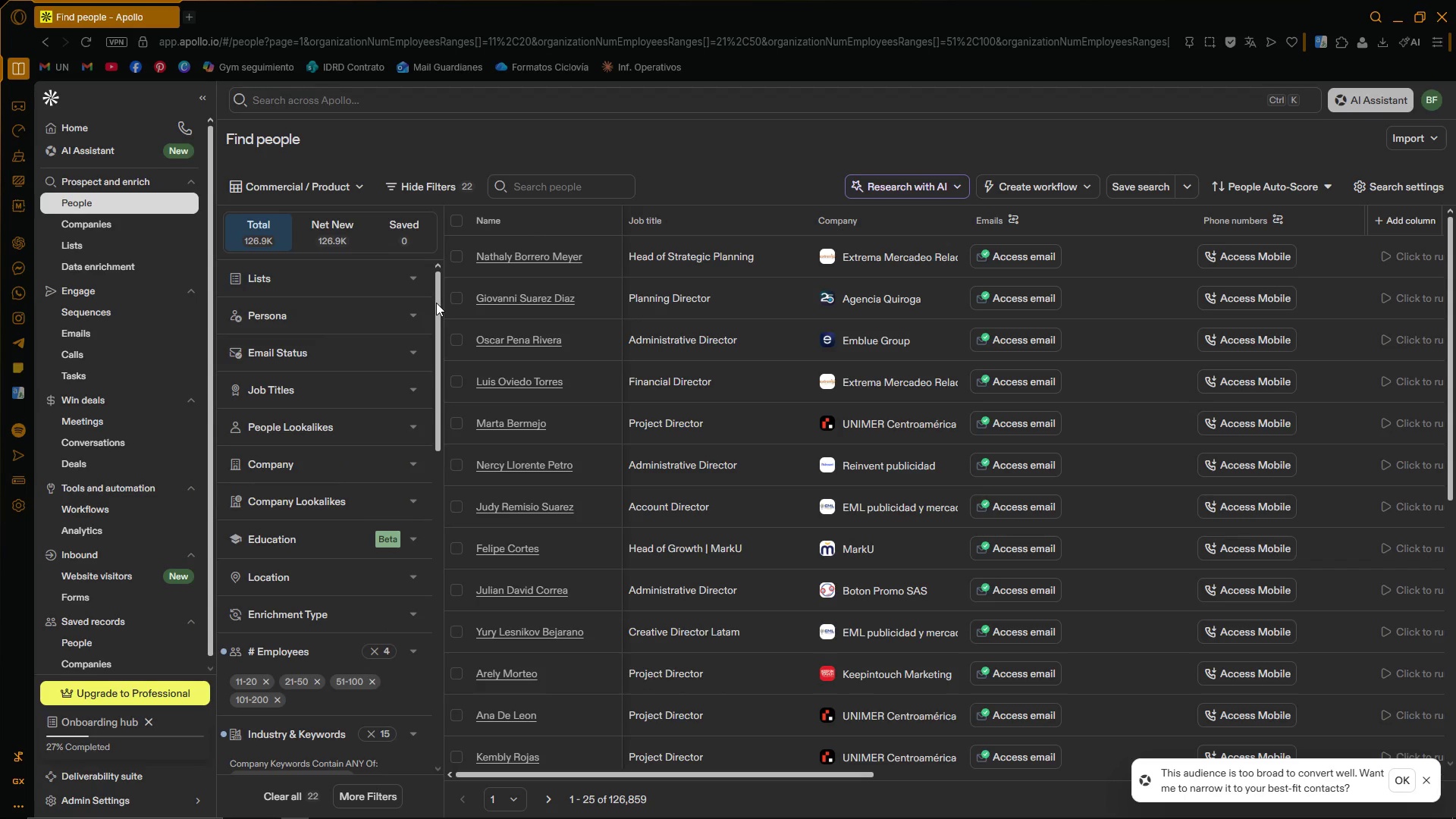 
wait(11.08)
 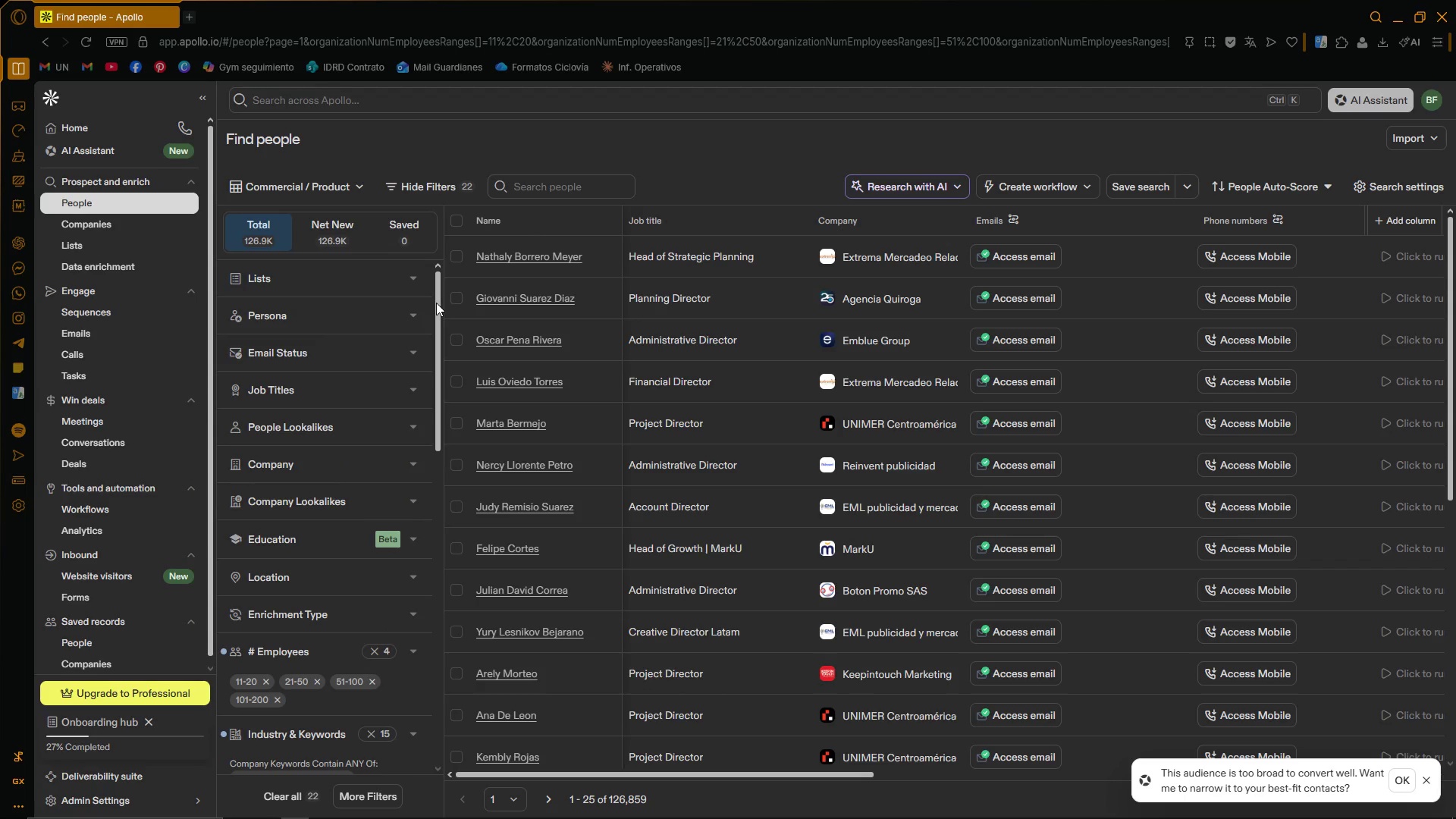 
left_click([239, 805])
 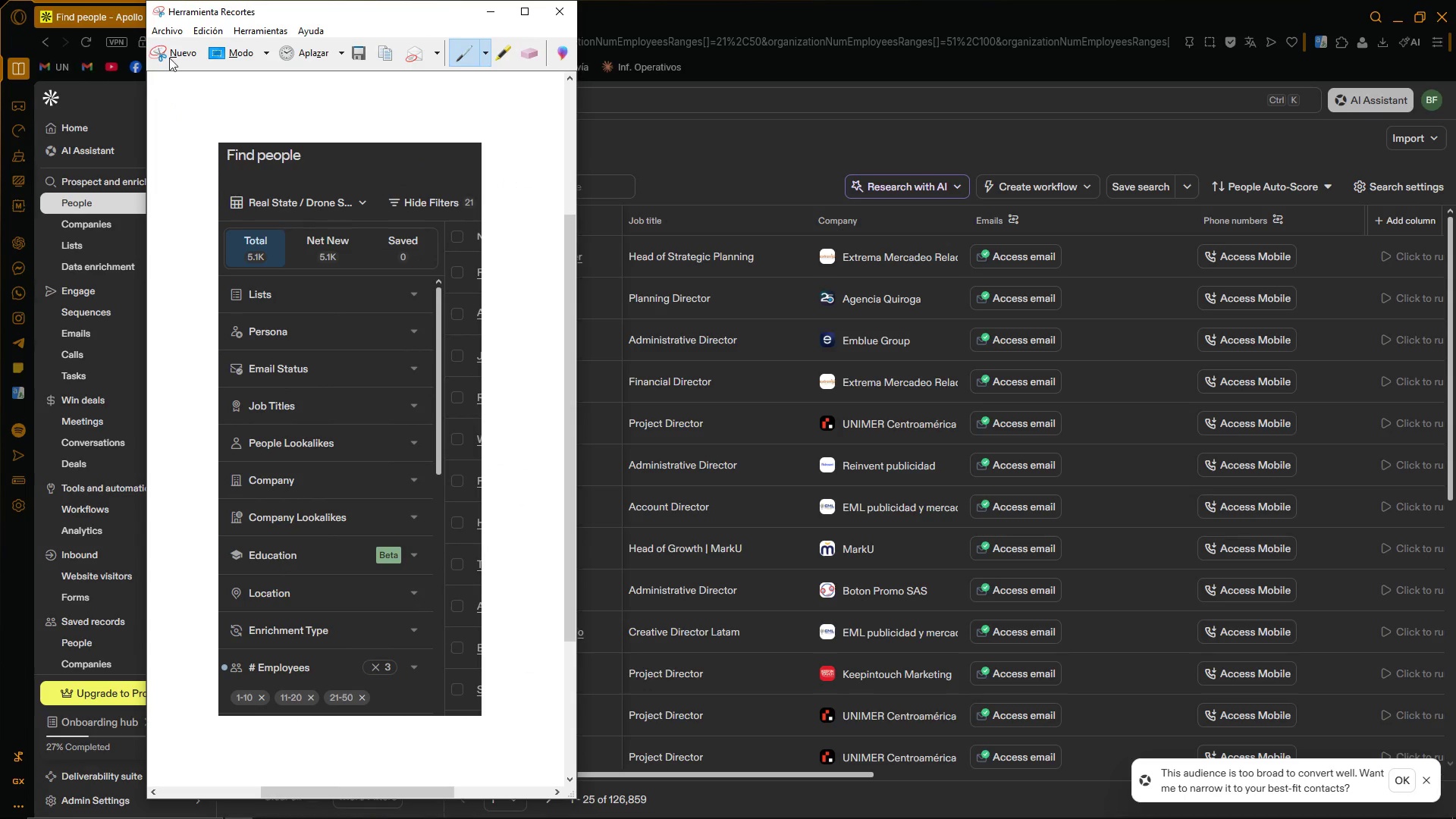 
left_click([174, 52])
 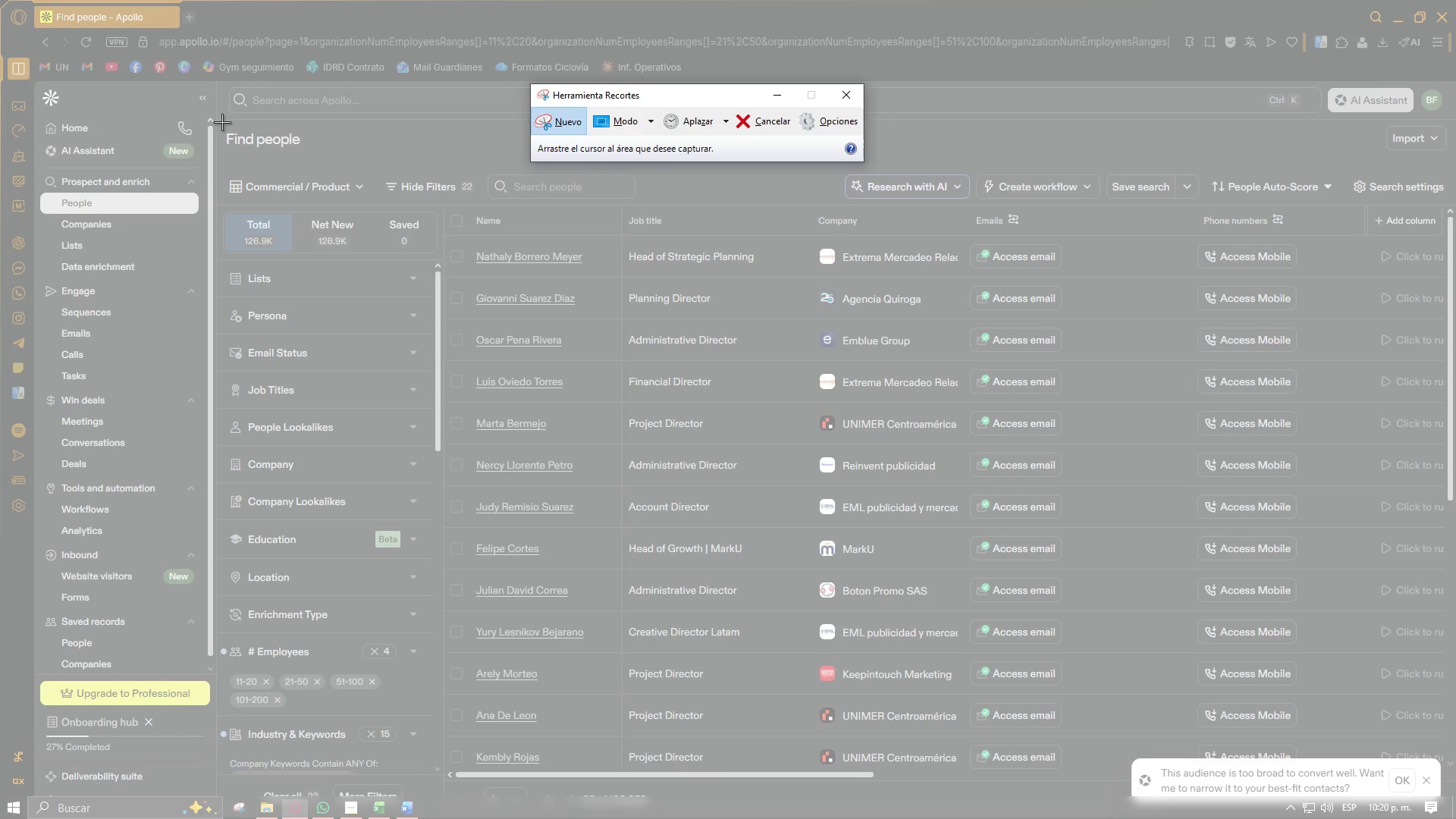 
left_click_drag(start_coordinate=[217, 124], to_coordinate=[477, 720])
 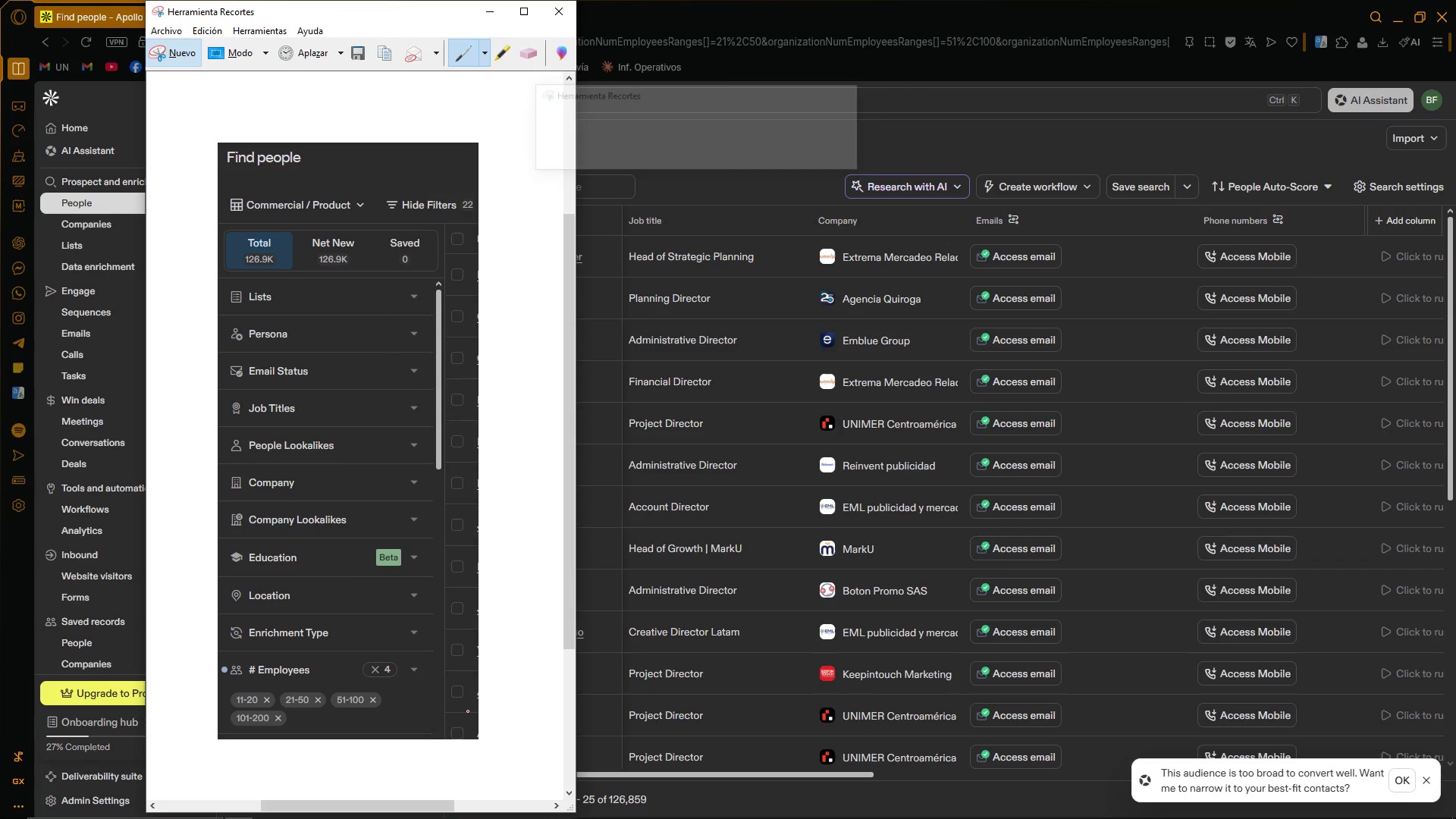 
key(Control+ControlLeft)
 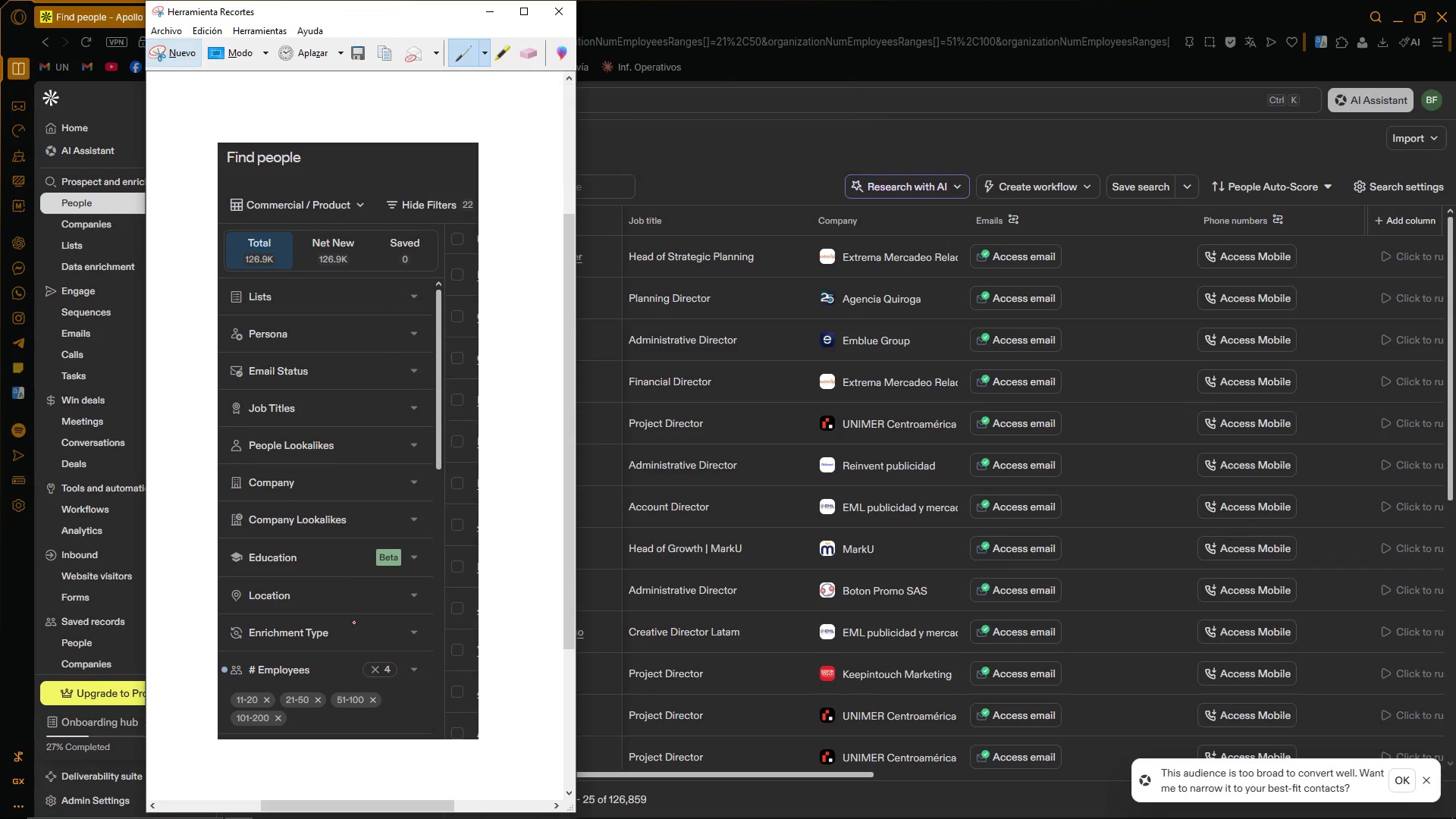 
key(Control+C)
 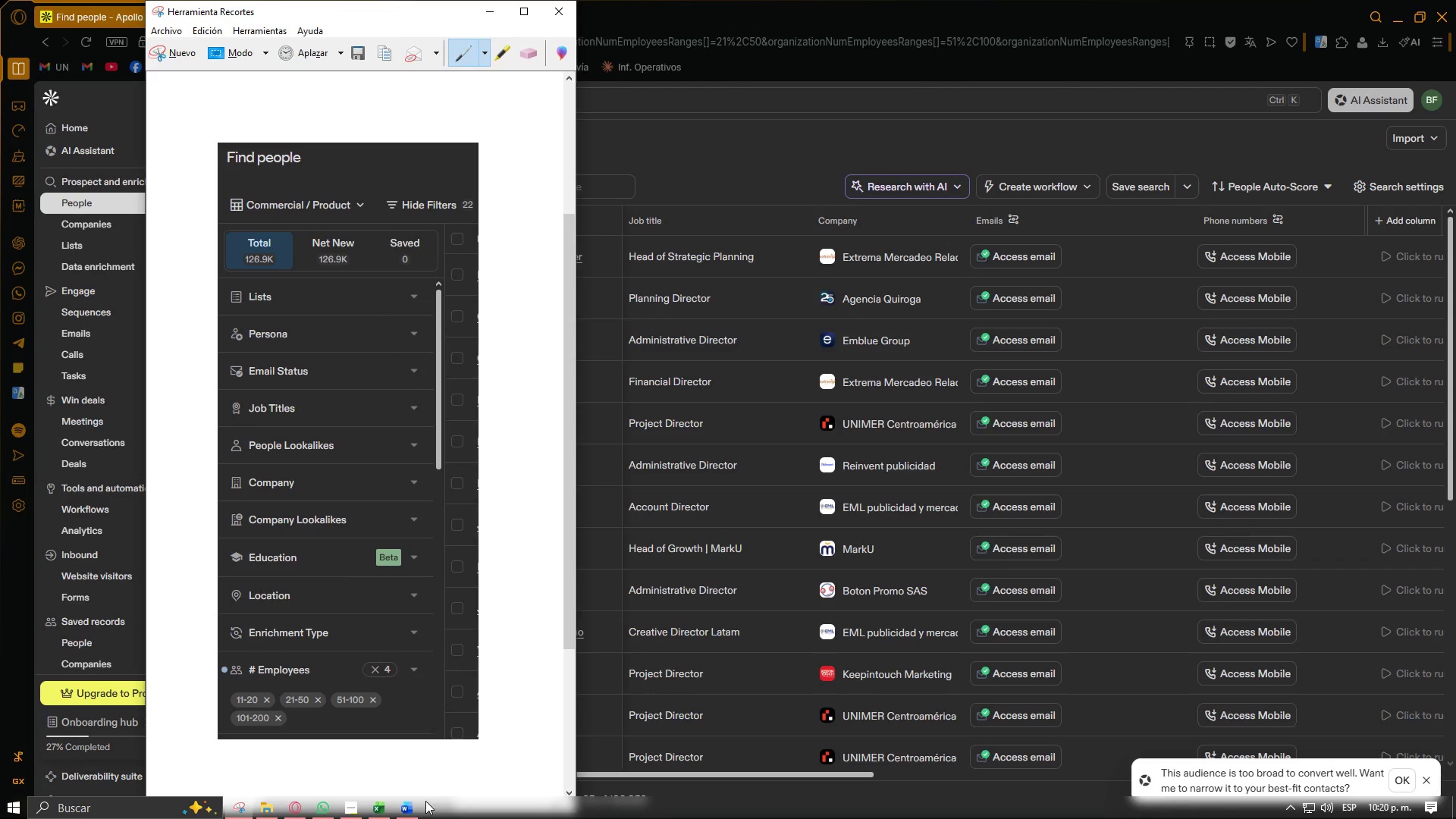 
left_click([411, 806])
 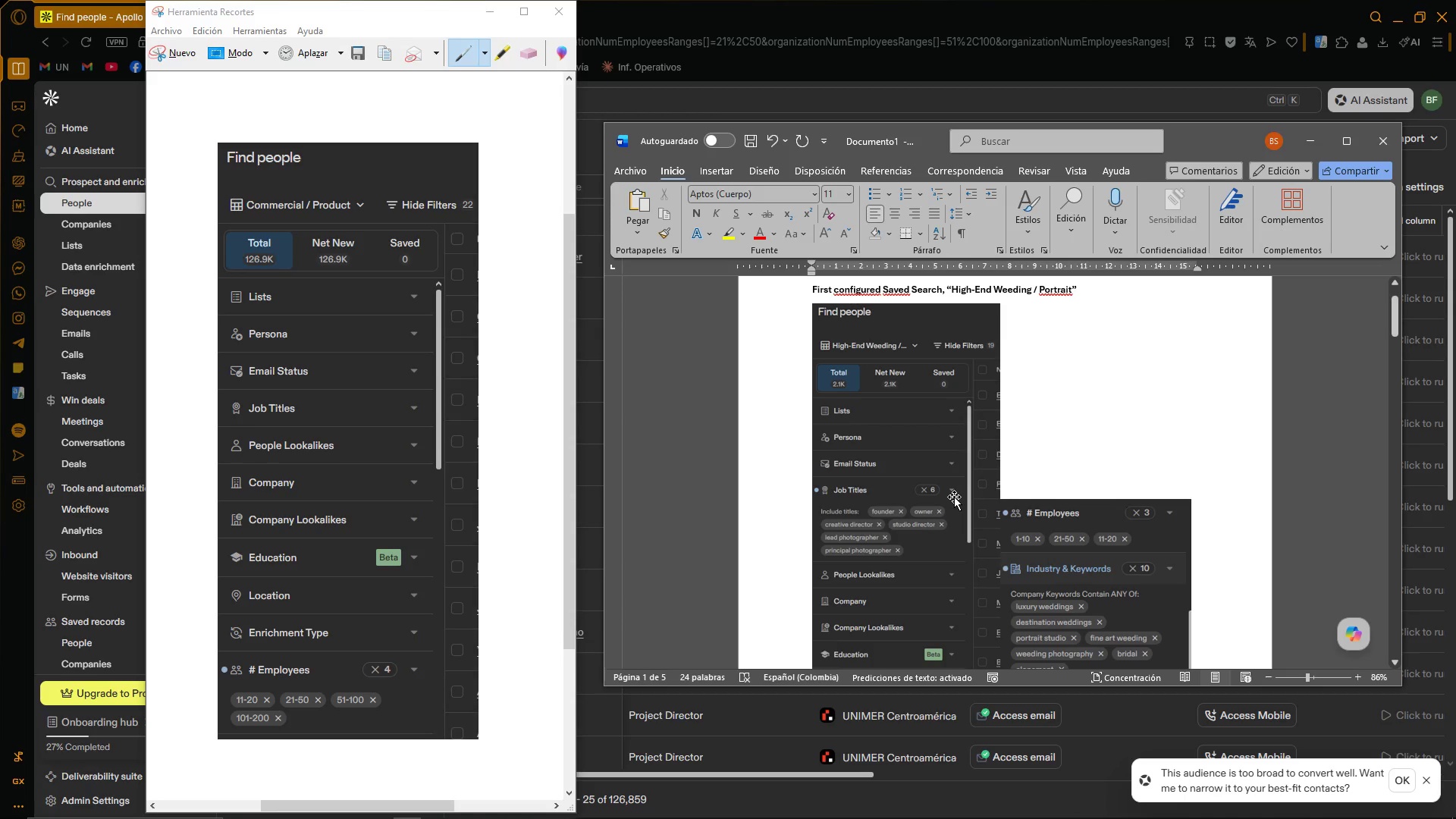 
scroll: coordinate [967, 473], scroll_direction: up, amount: 4.0
 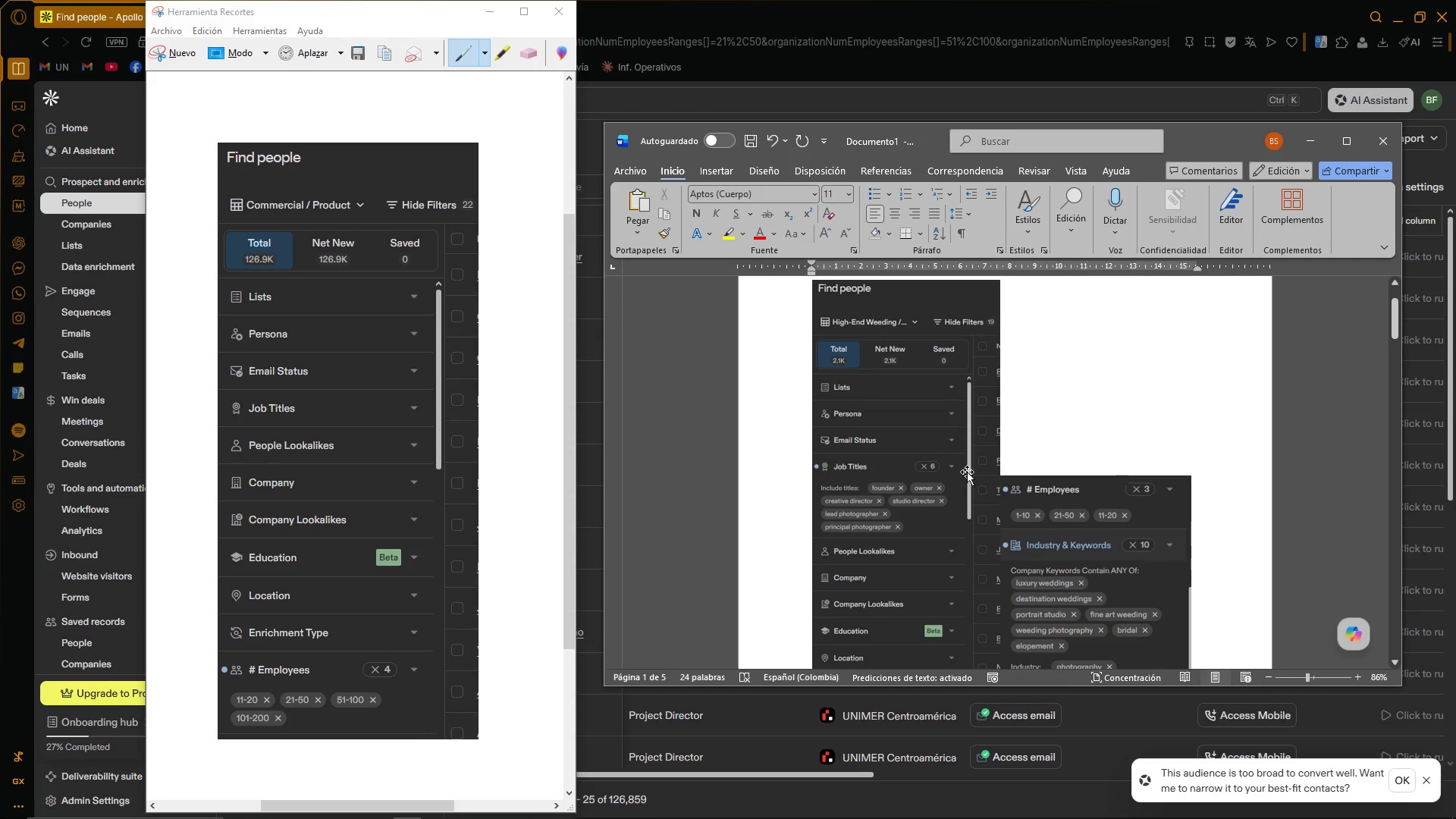 
scroll: coordinate [969, 464], scroll_direction: down, amount: 23.0
 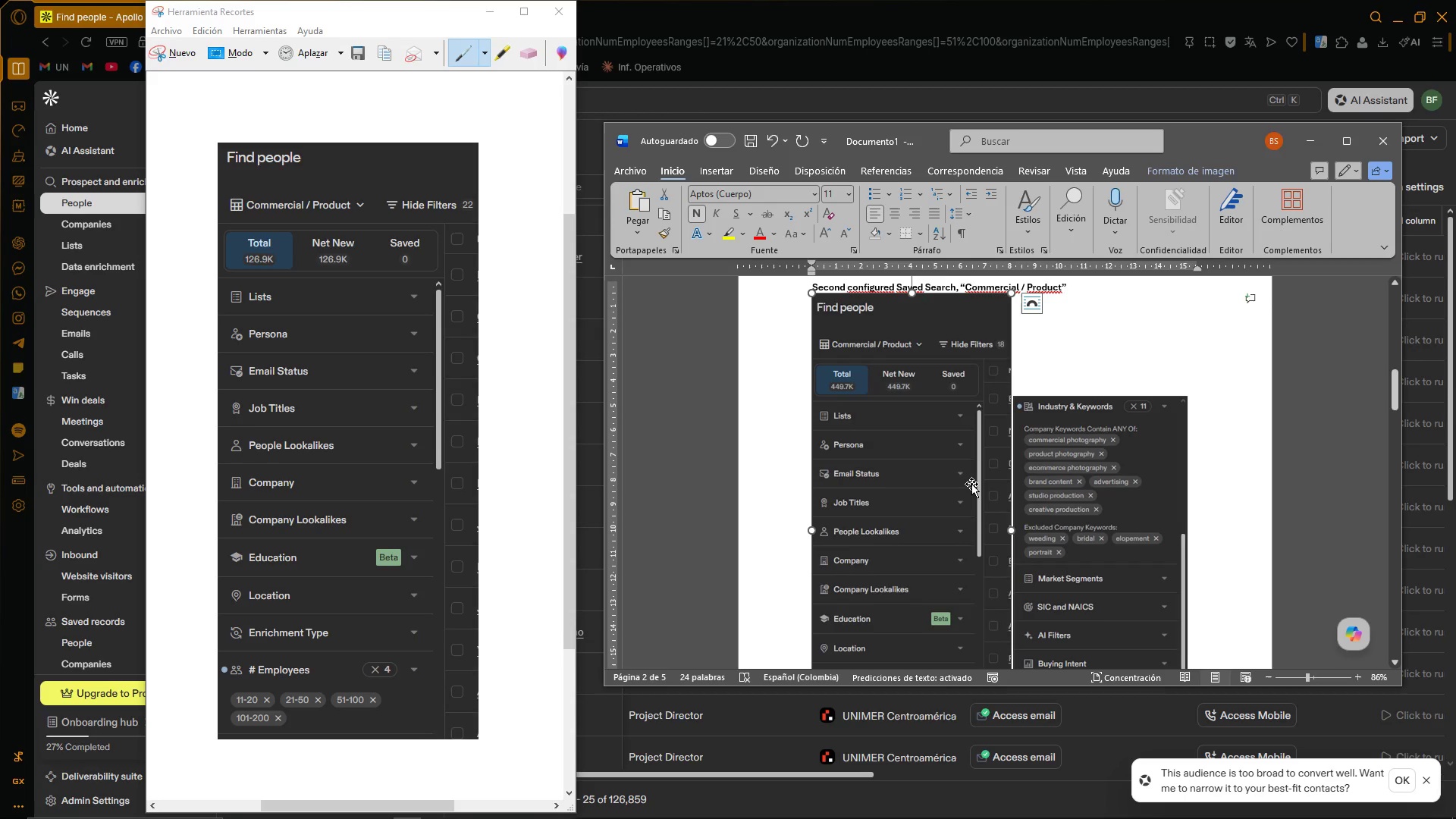 
key(Delete)
 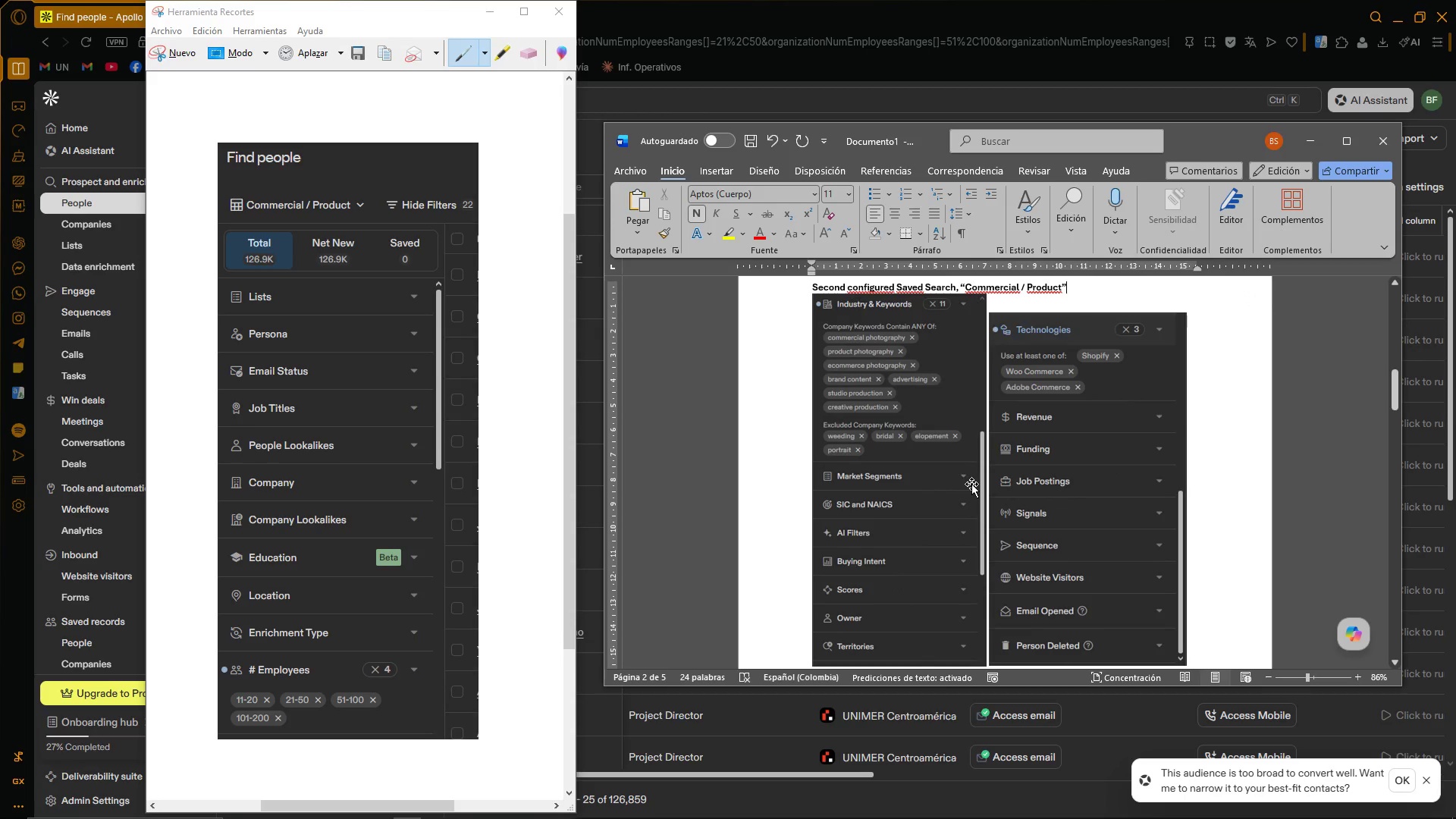 
key(Control+V)
 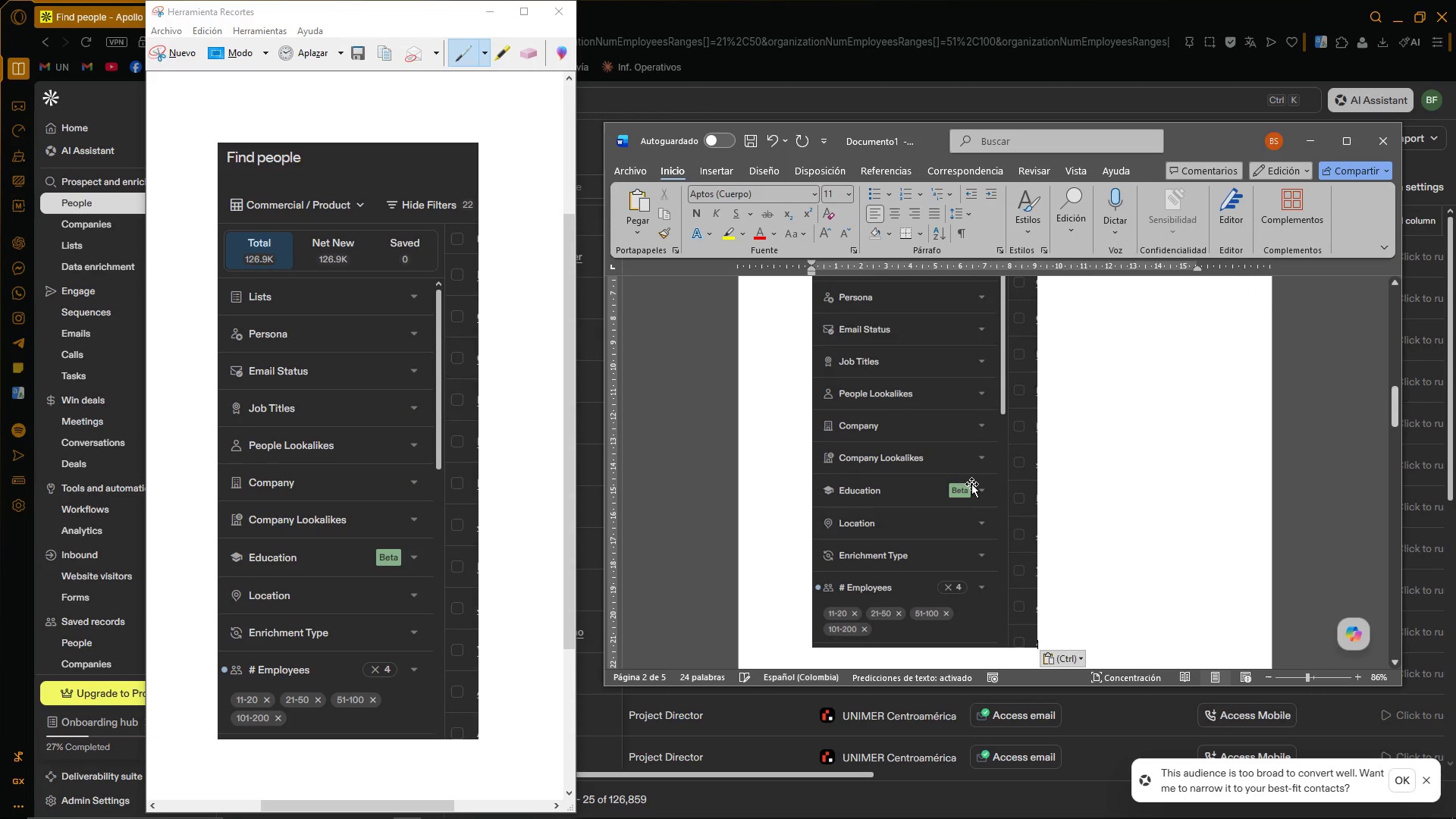 
scroll: coordinate [1004, 494], scroll_direction: up, amount: 6.0
 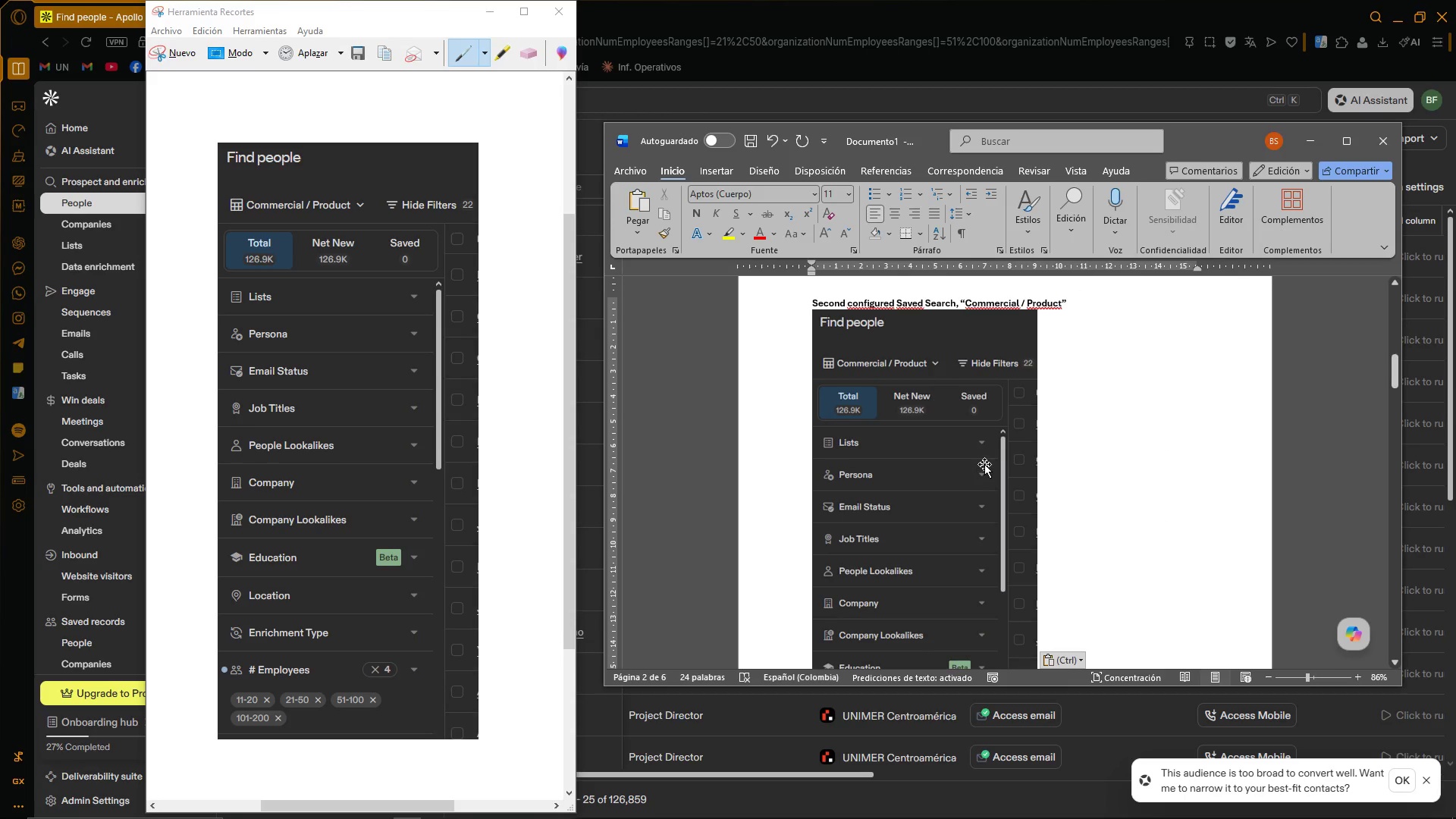 
scroll: coordinate [996, 457], scroll_direction: down, amount: 8.0
 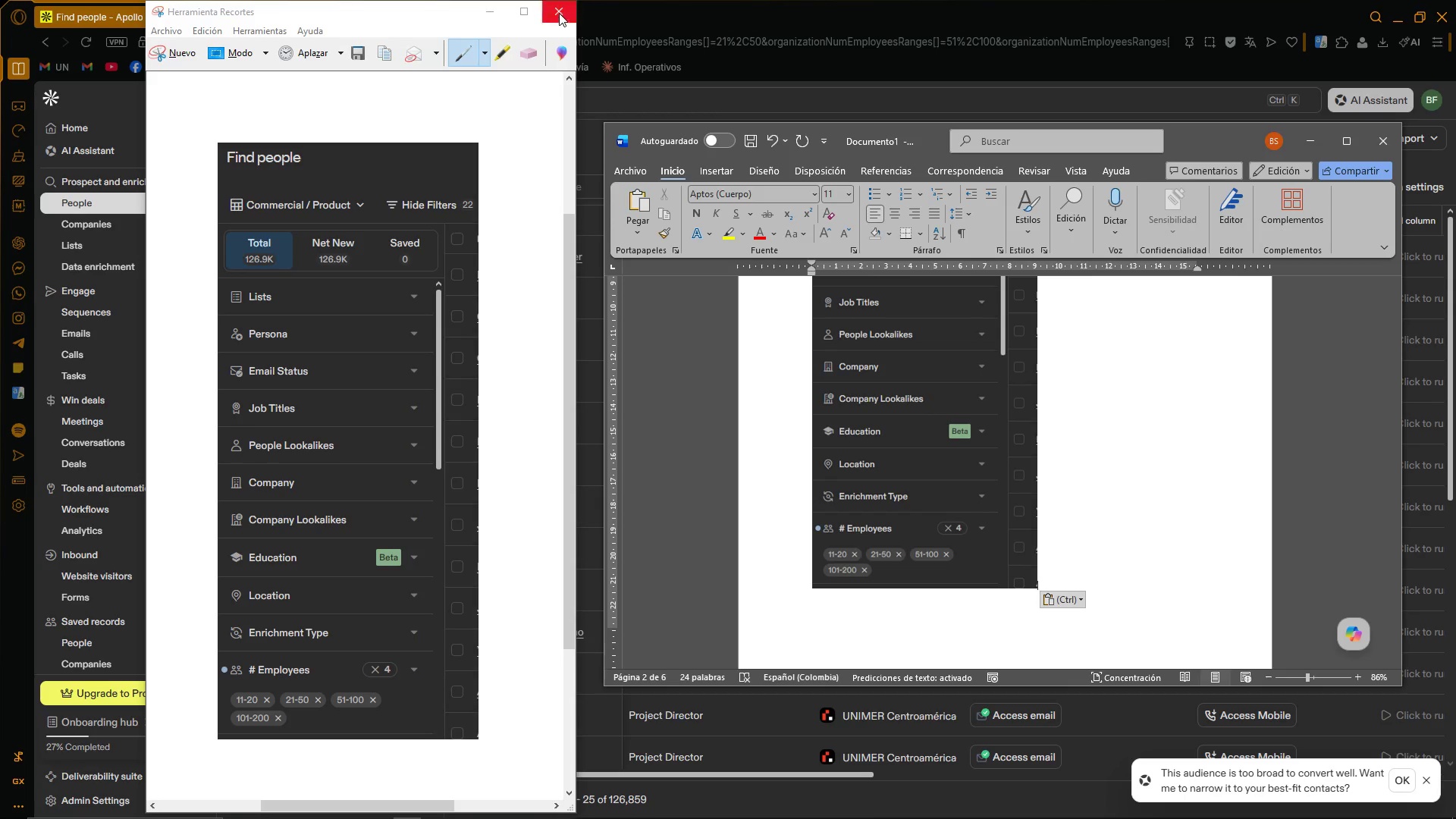 
left_click([723, 12])
 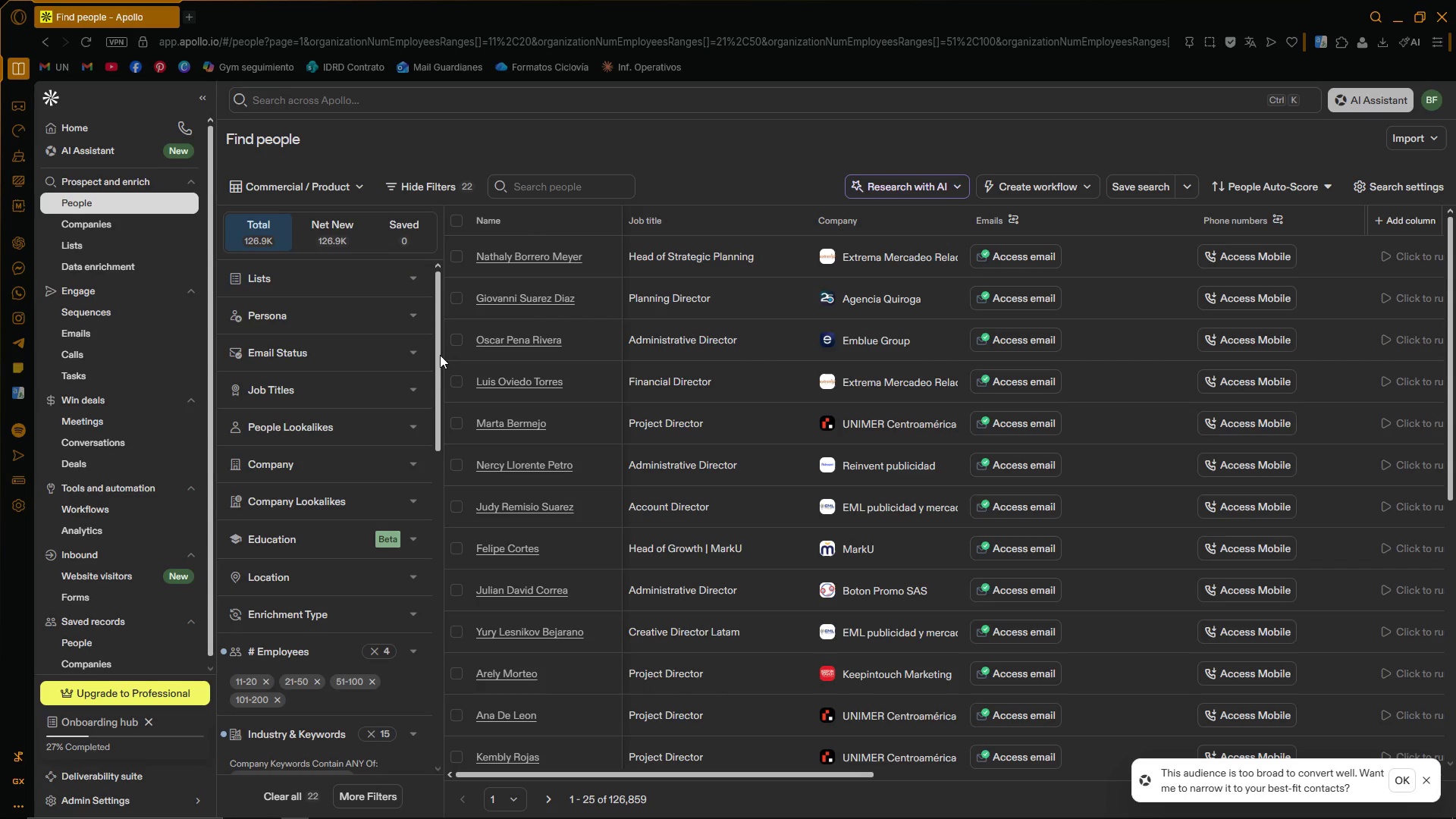 
left_click_drag(start_coordinate=[439, 355], to_coordinate=[446, 518])
 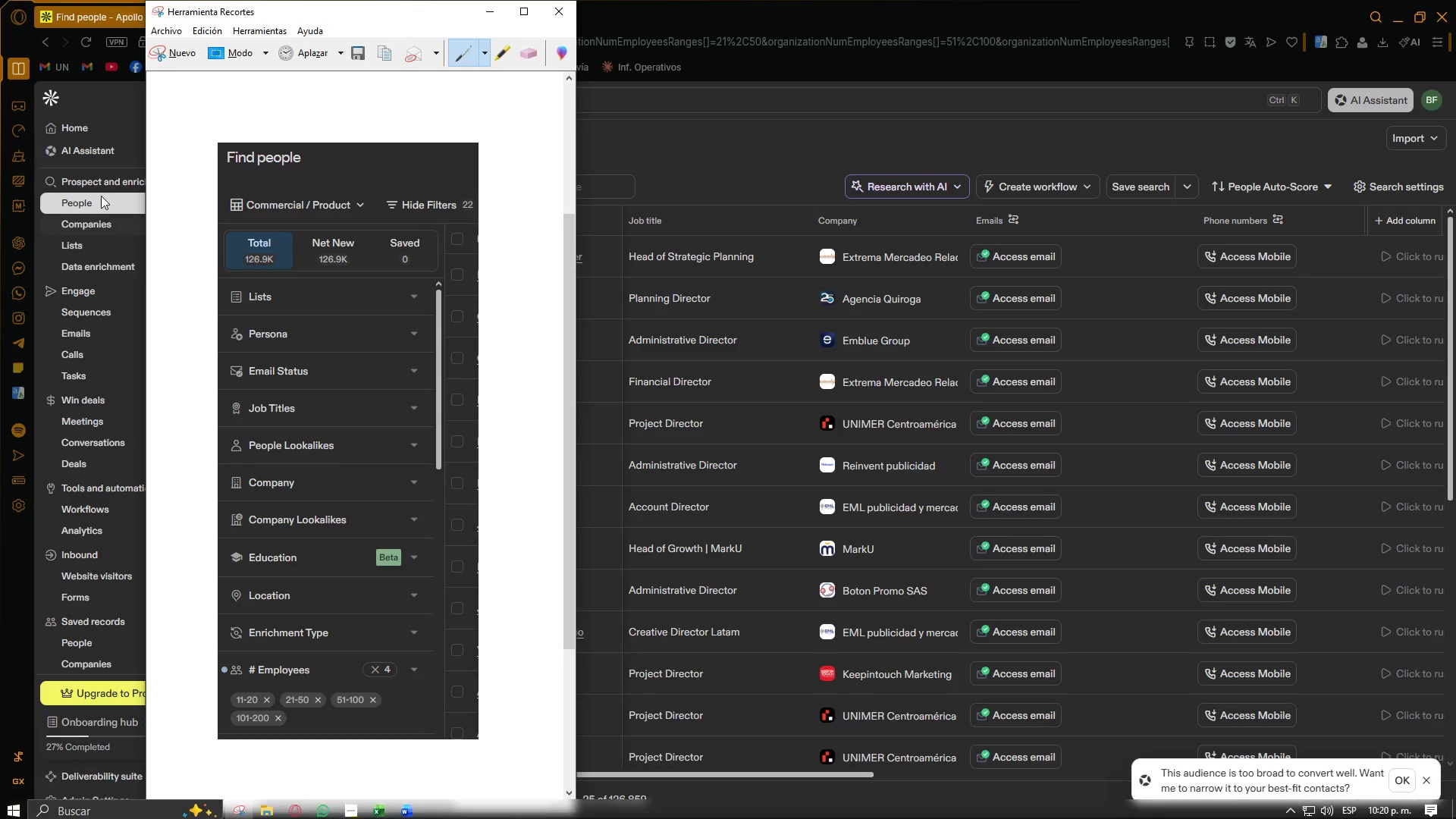 
left_click([179, 56])
 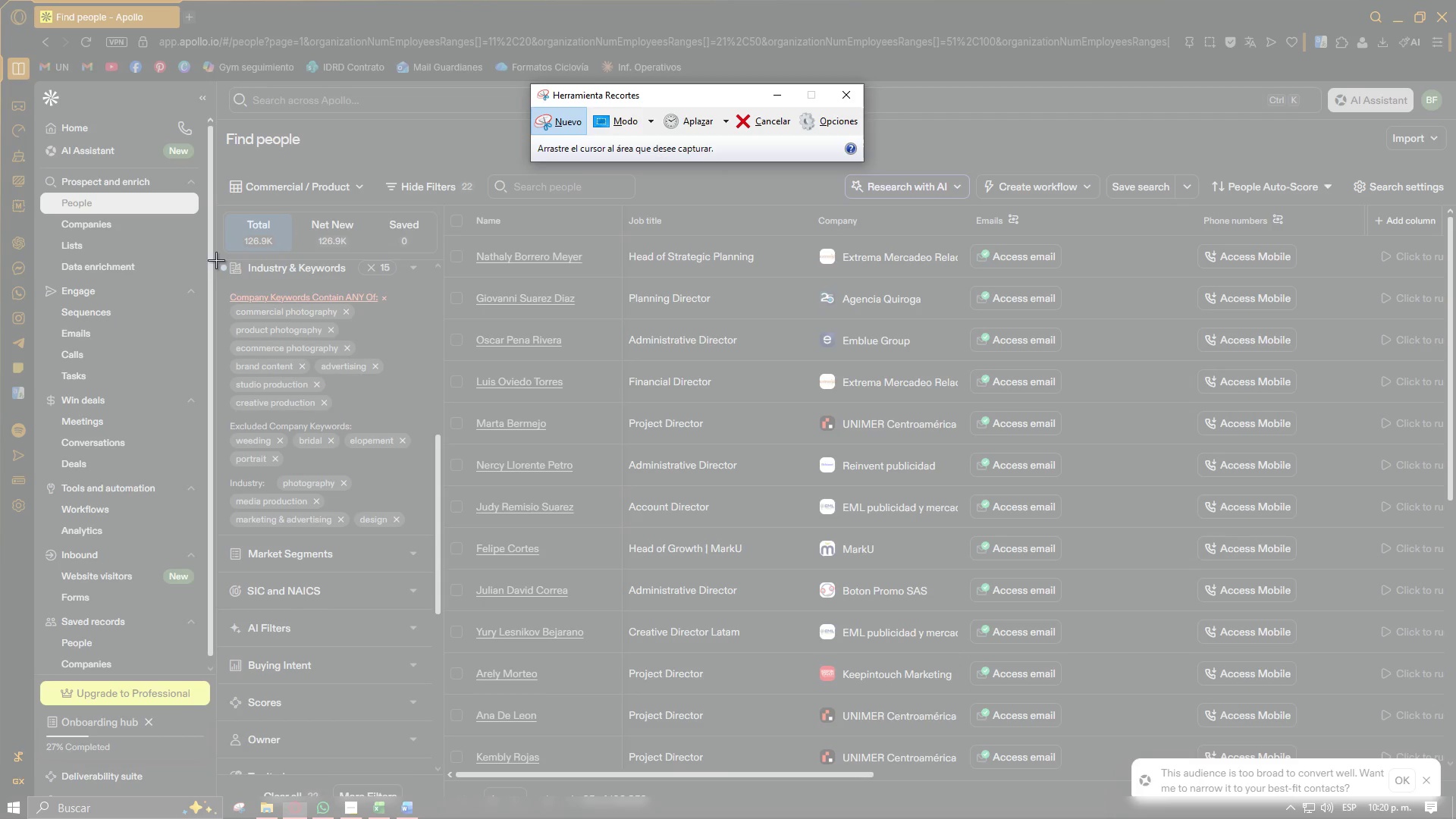 
left_click_drag(start_coordinate=[221, 258], to_coordinate=[402, 356])
 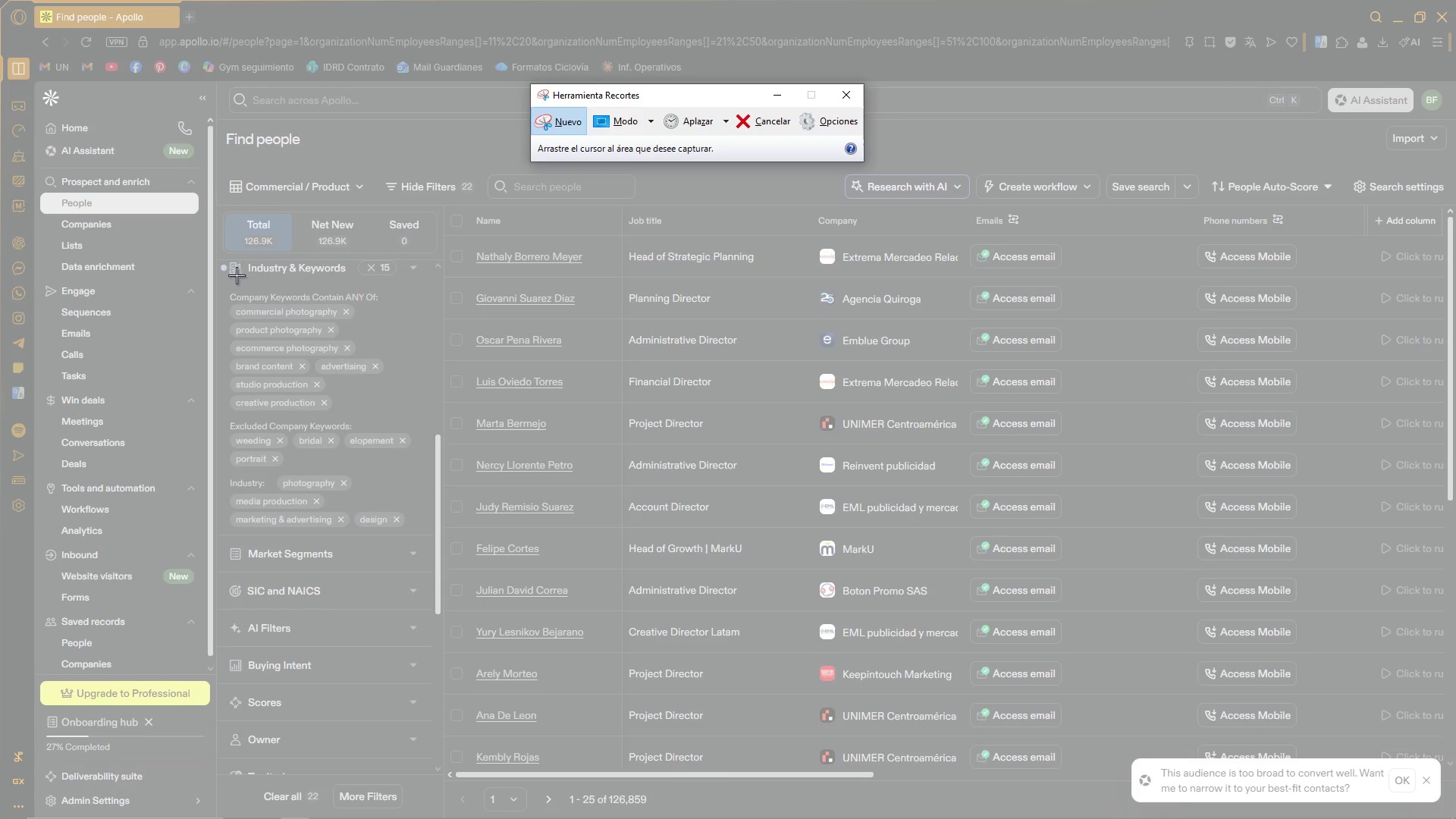 
left_click_drag(start_coordinate=[215, 256], to_coordinate=[444, 772])
 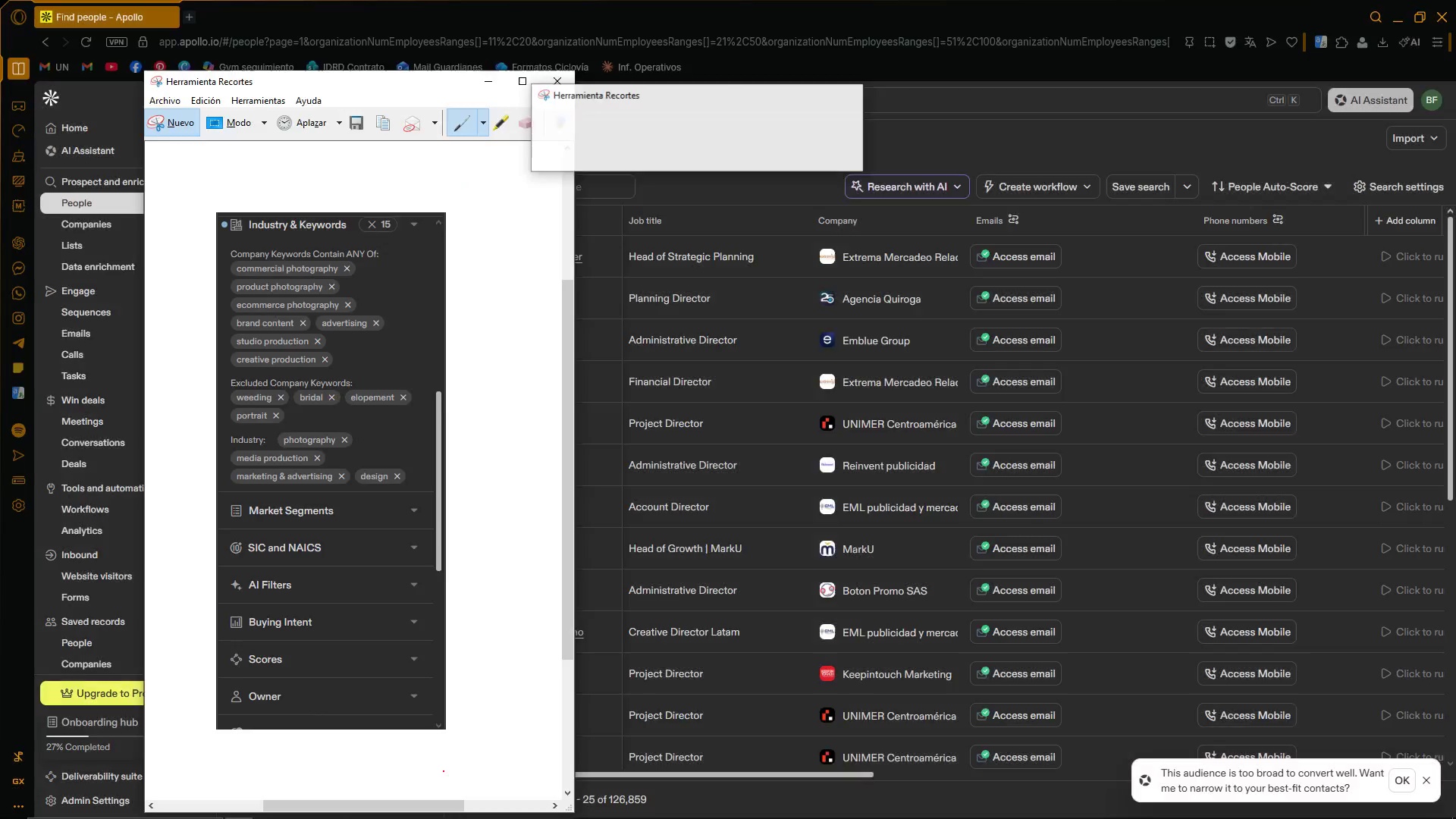 
key(Control+ControlLeft)
 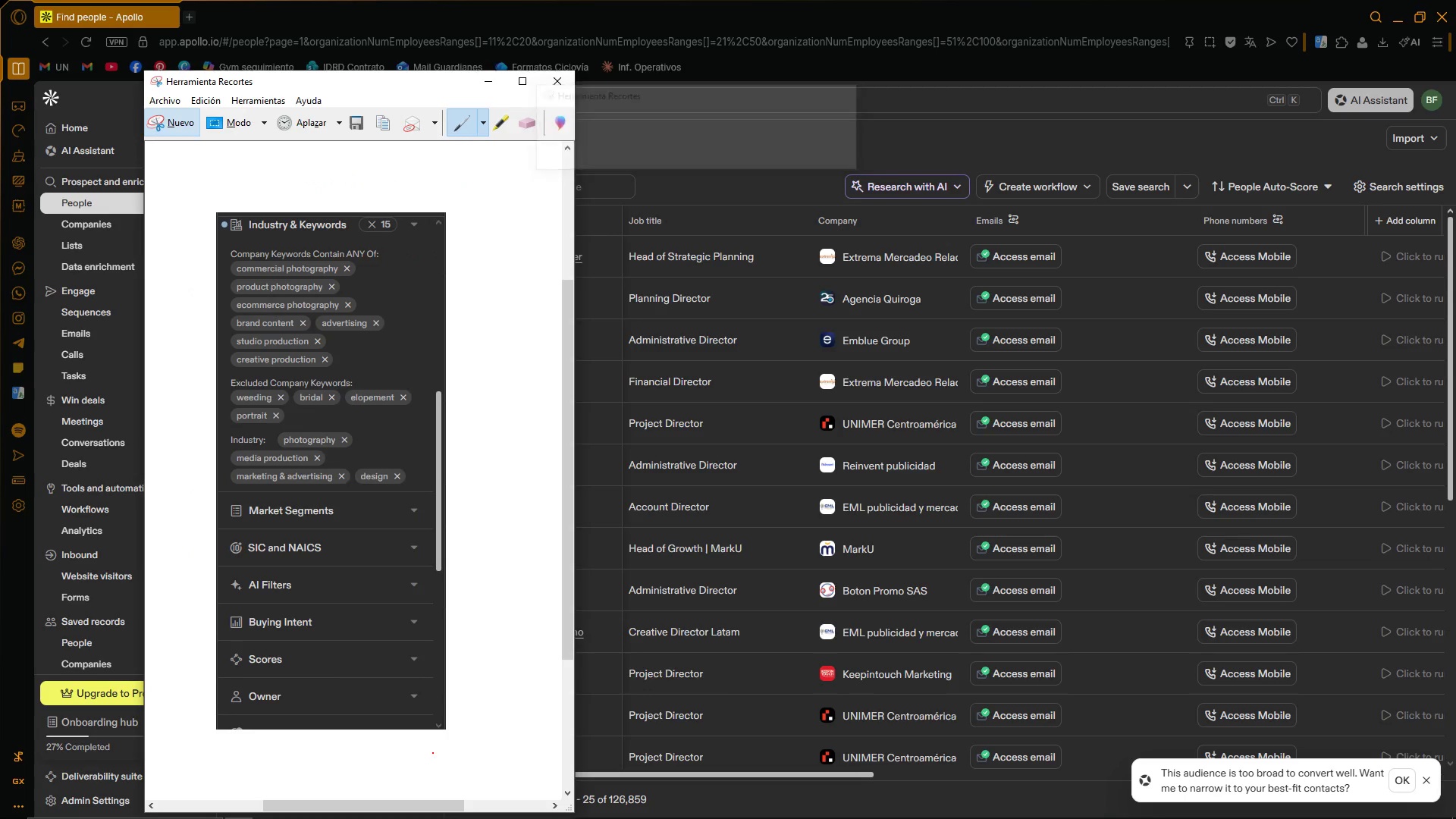 
key(Control+C)
 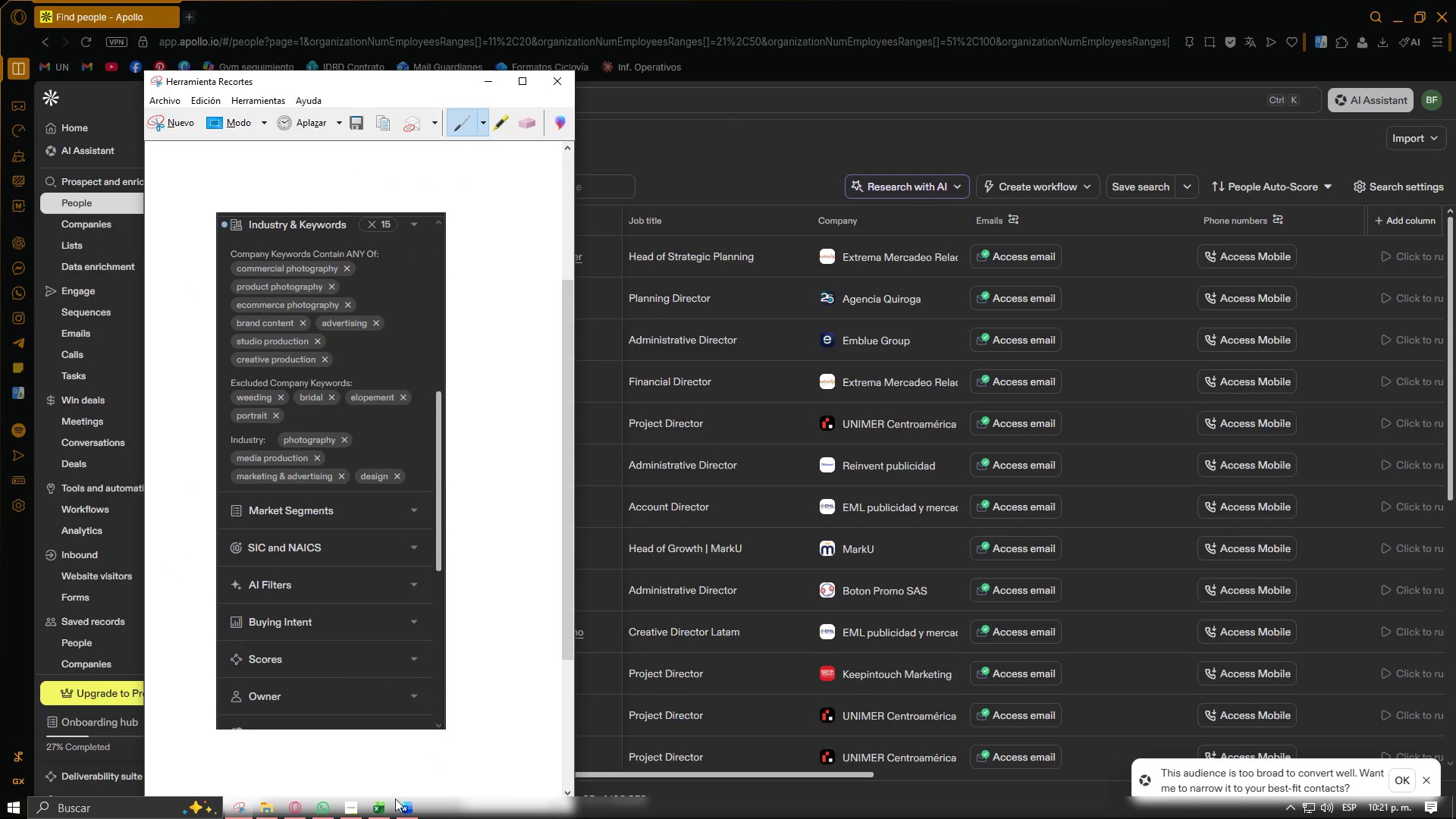 
left_click([406, 814])
 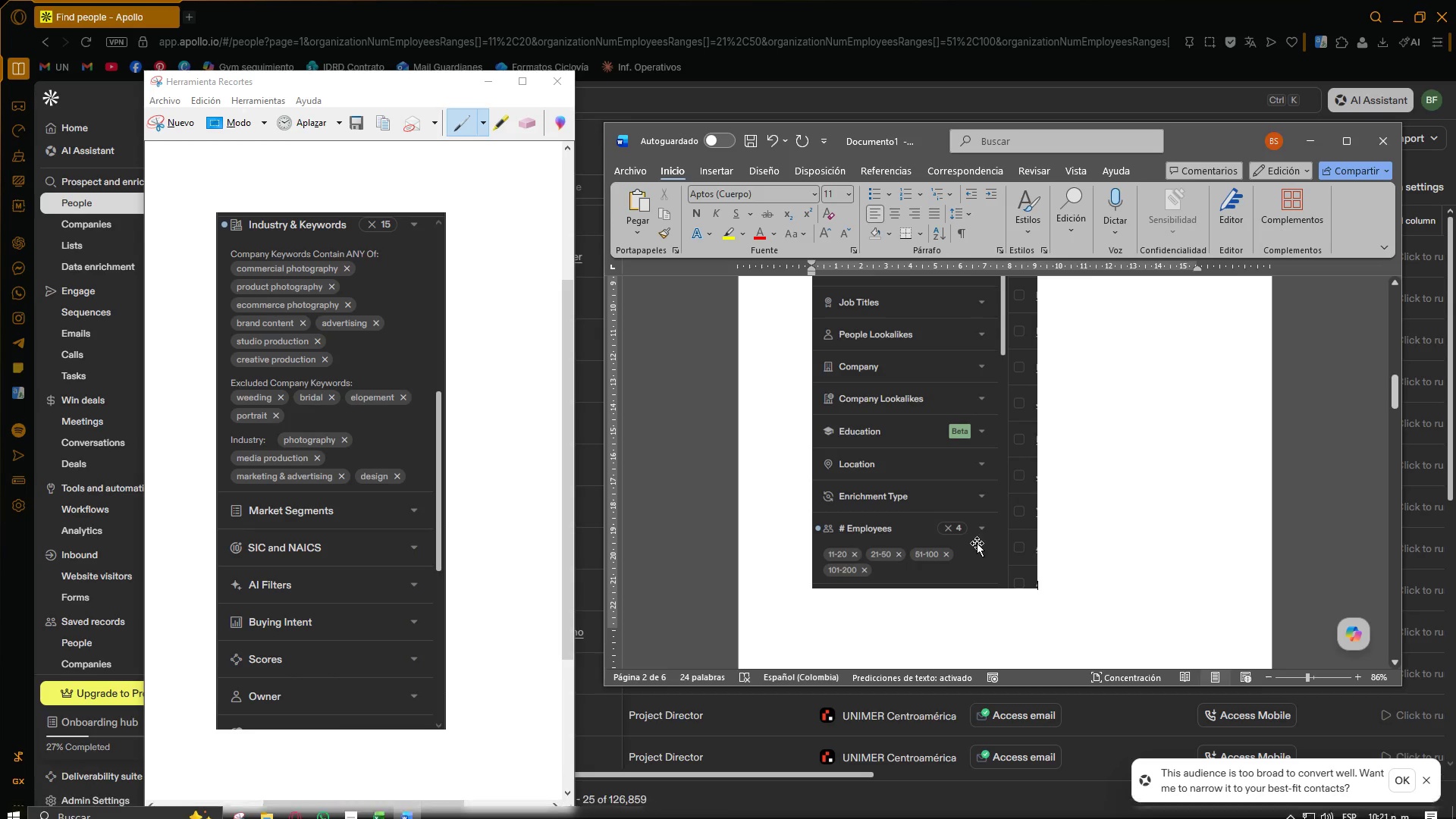 
scroll: coordinate [1070, 492], scroll_direction: up, amount: 10.0
 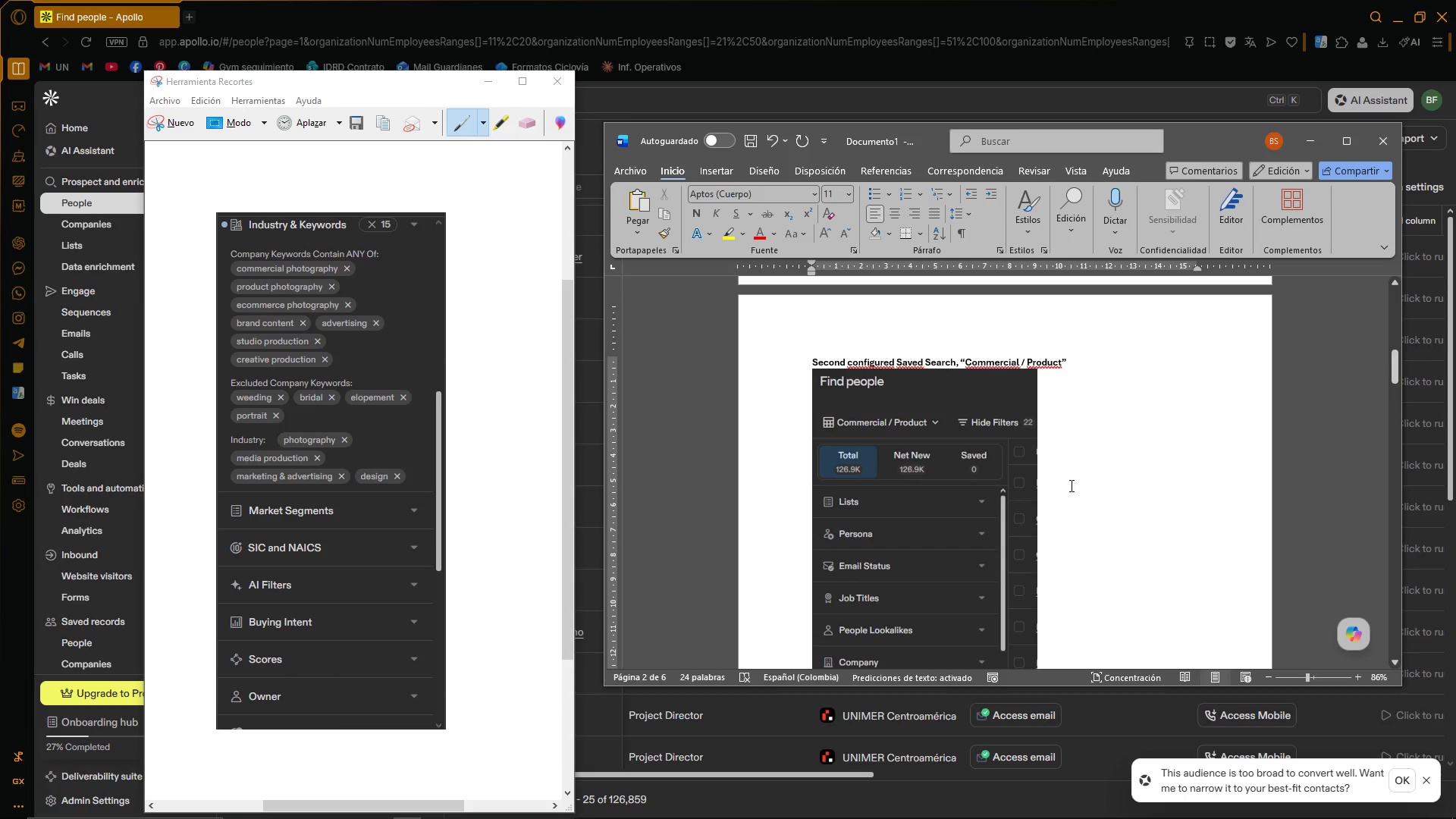 
left_click([923, 460])
 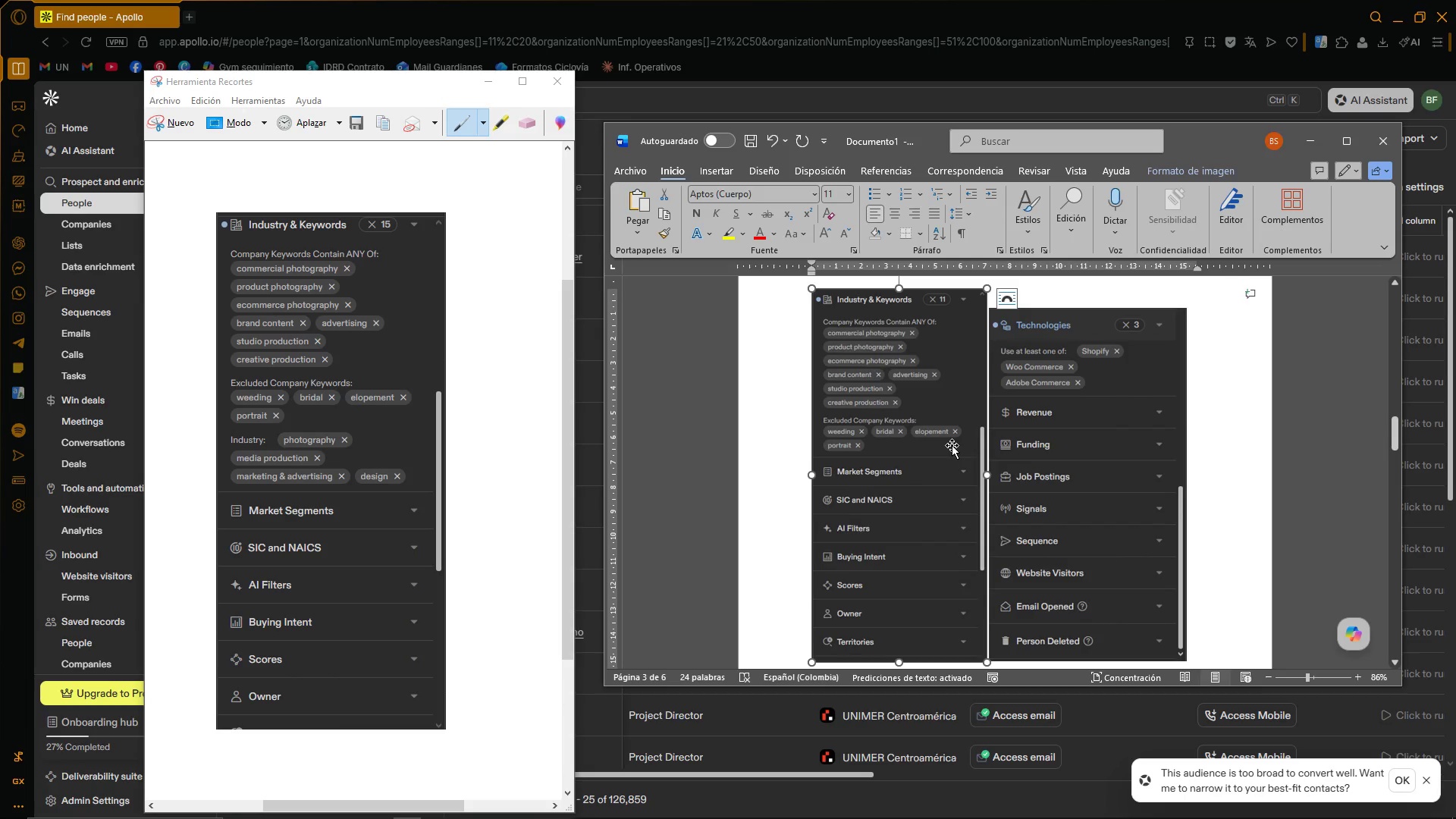 
scroll: coordinate [1052, 475], scroll_direction: down, amount: 26.0
 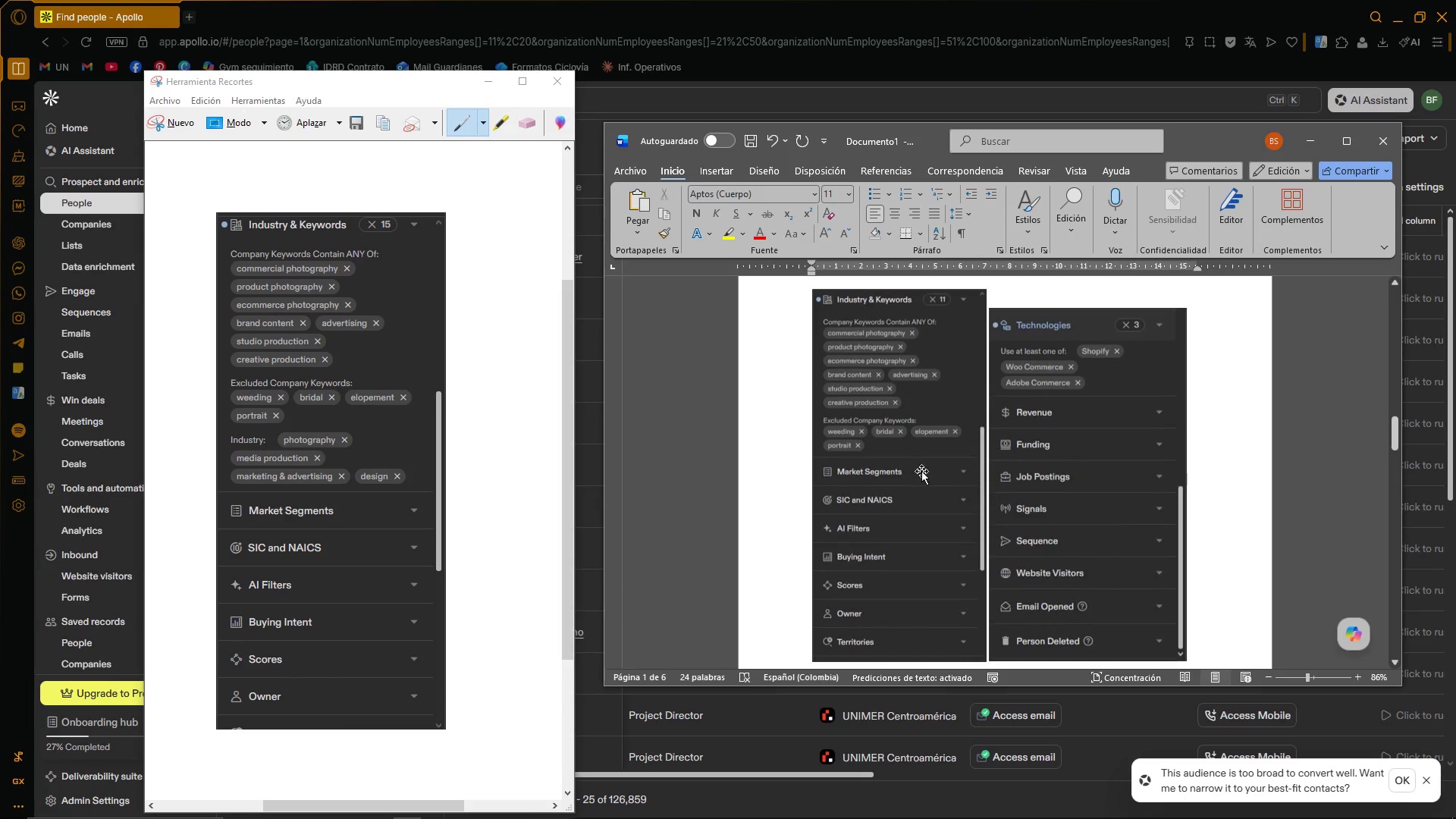 
key(Delete)
 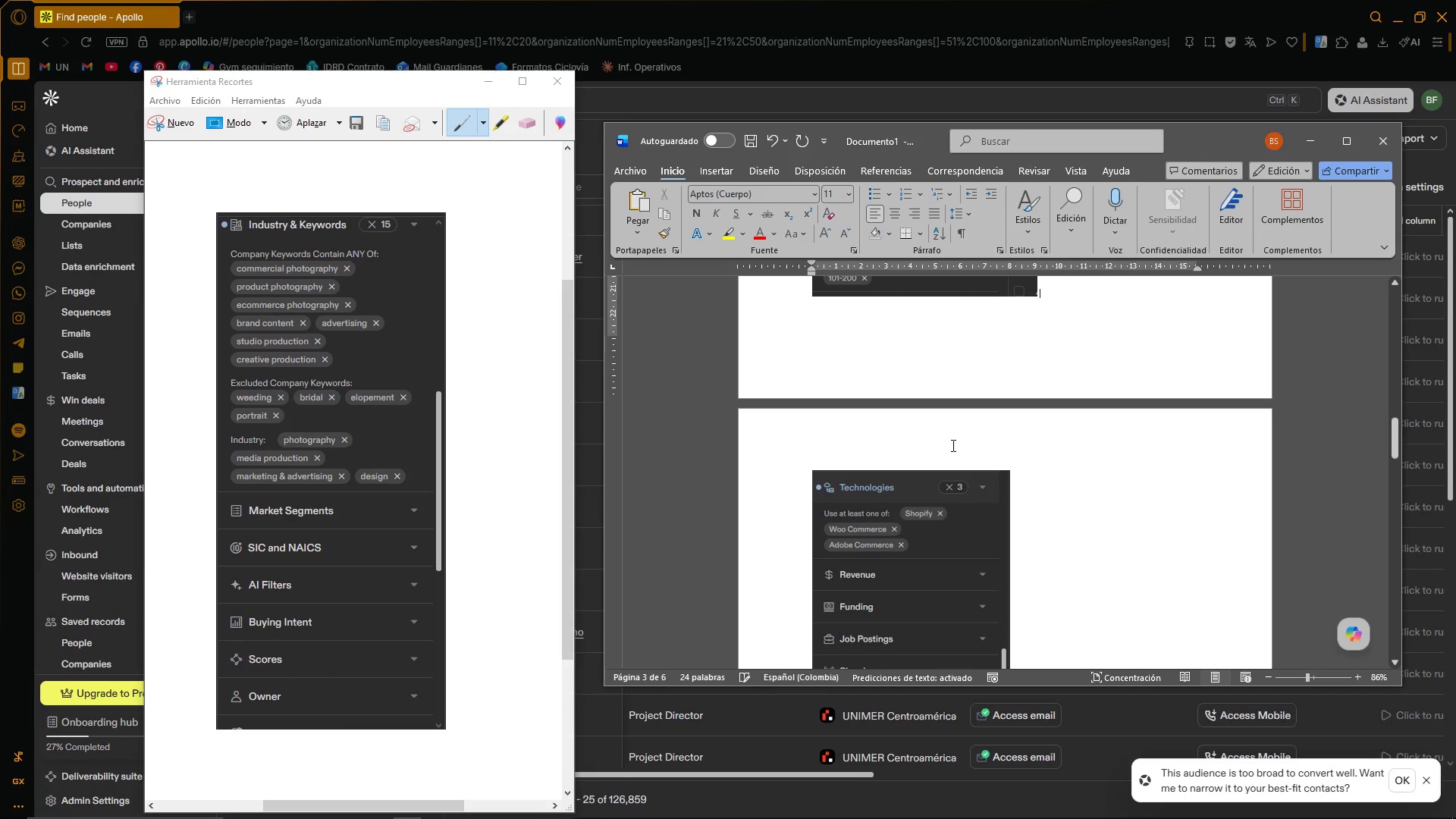 
key(Control+V)
 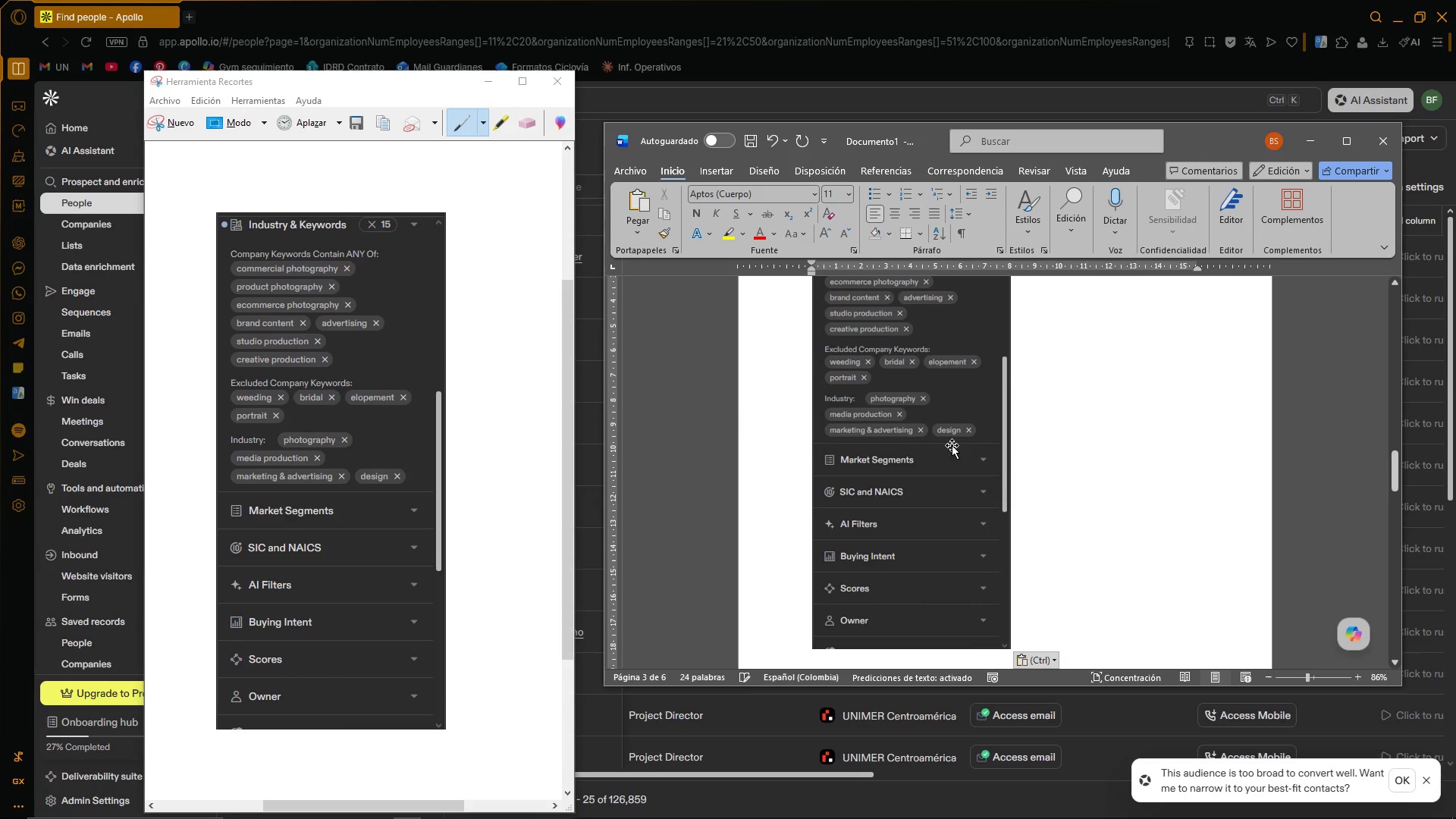 
left_click([936, 506])
 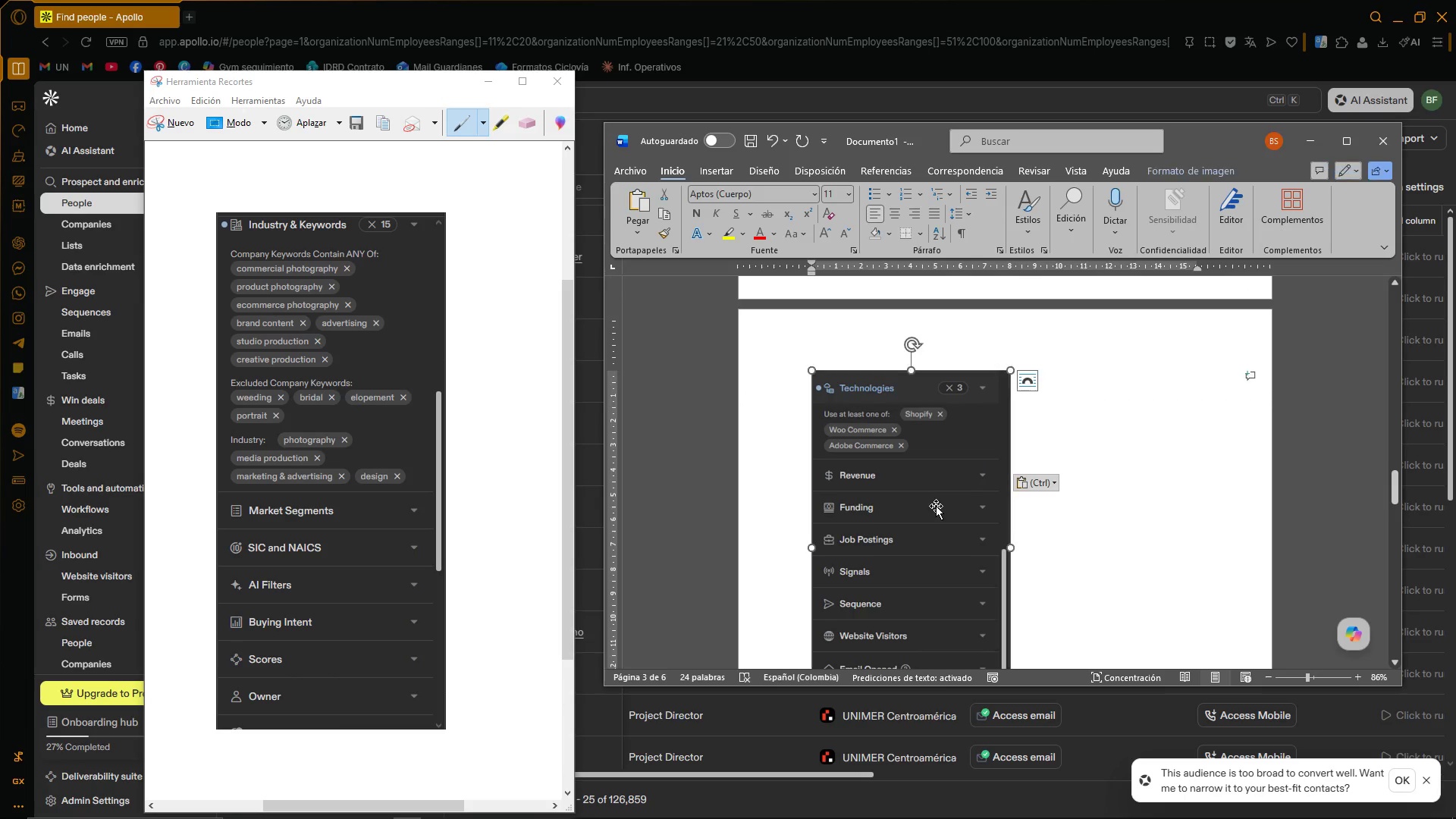 
scroll: coordinate [943, 518], scroll_direction: down, amount: 25.0
 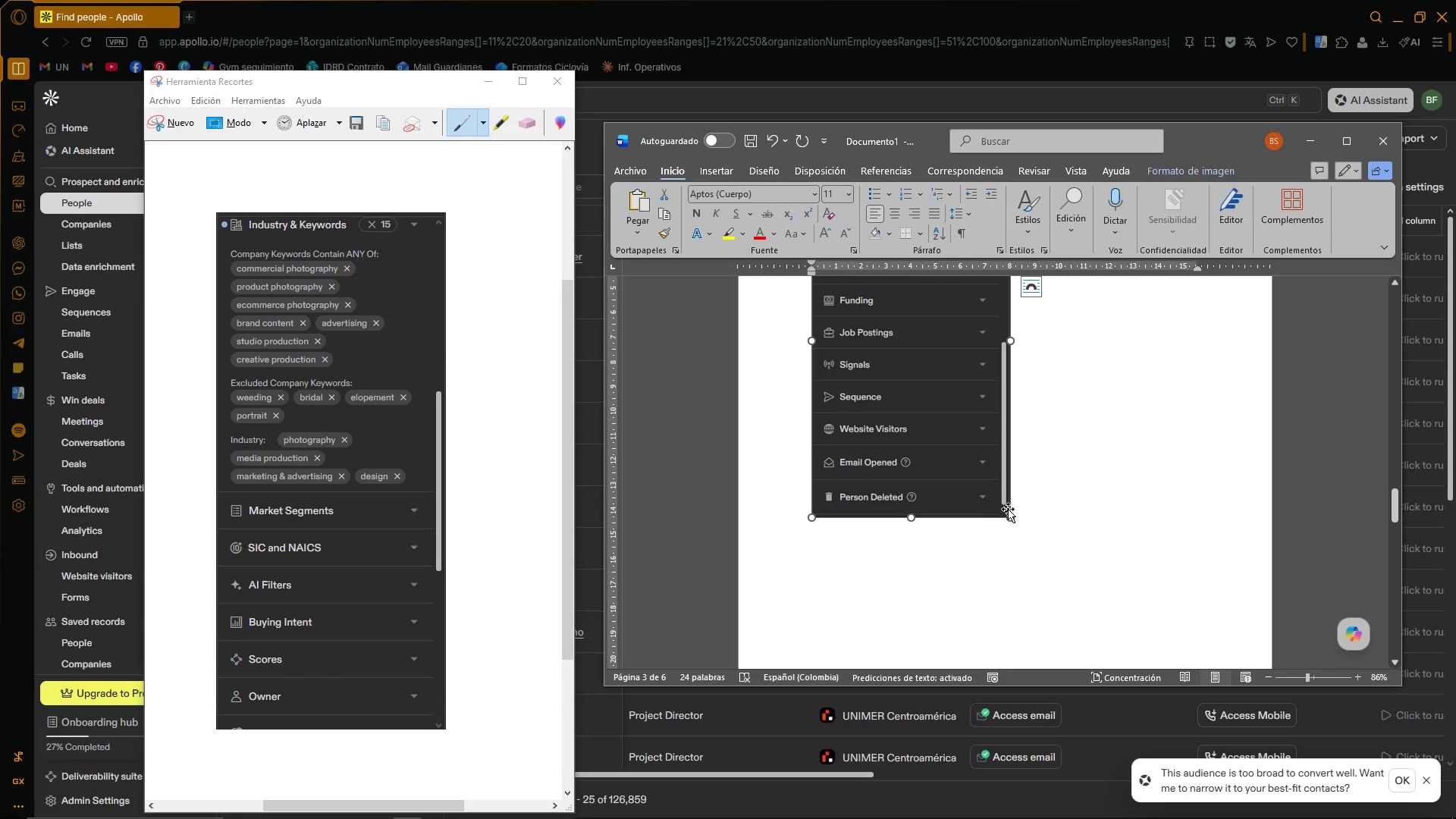 
scroll: coordinate [1007, 505], scroll_direction: up, amount: 6.0
 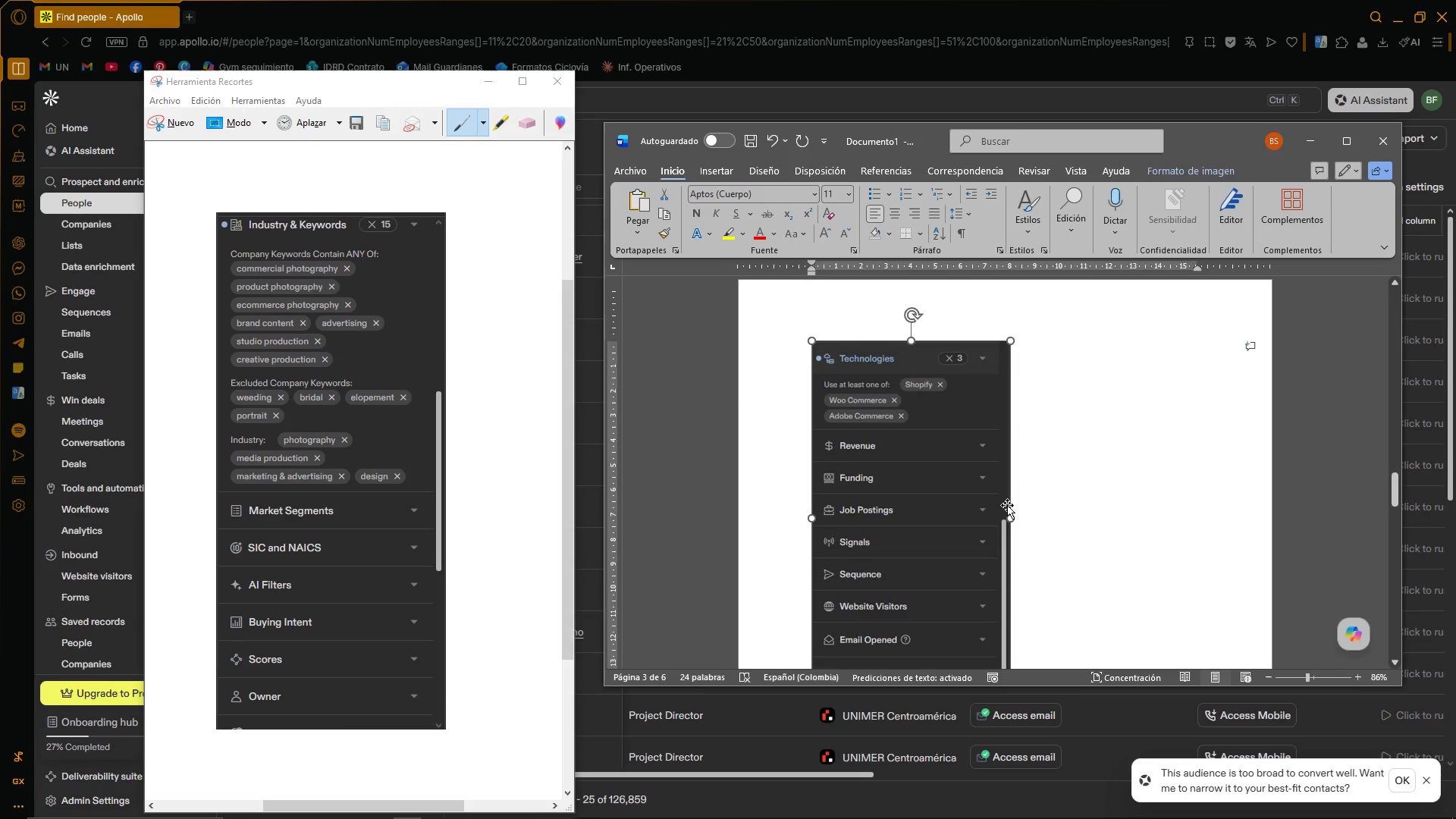 
scroll: coordinate [1006, 511], scroll_direction: down, amount: 5.0
 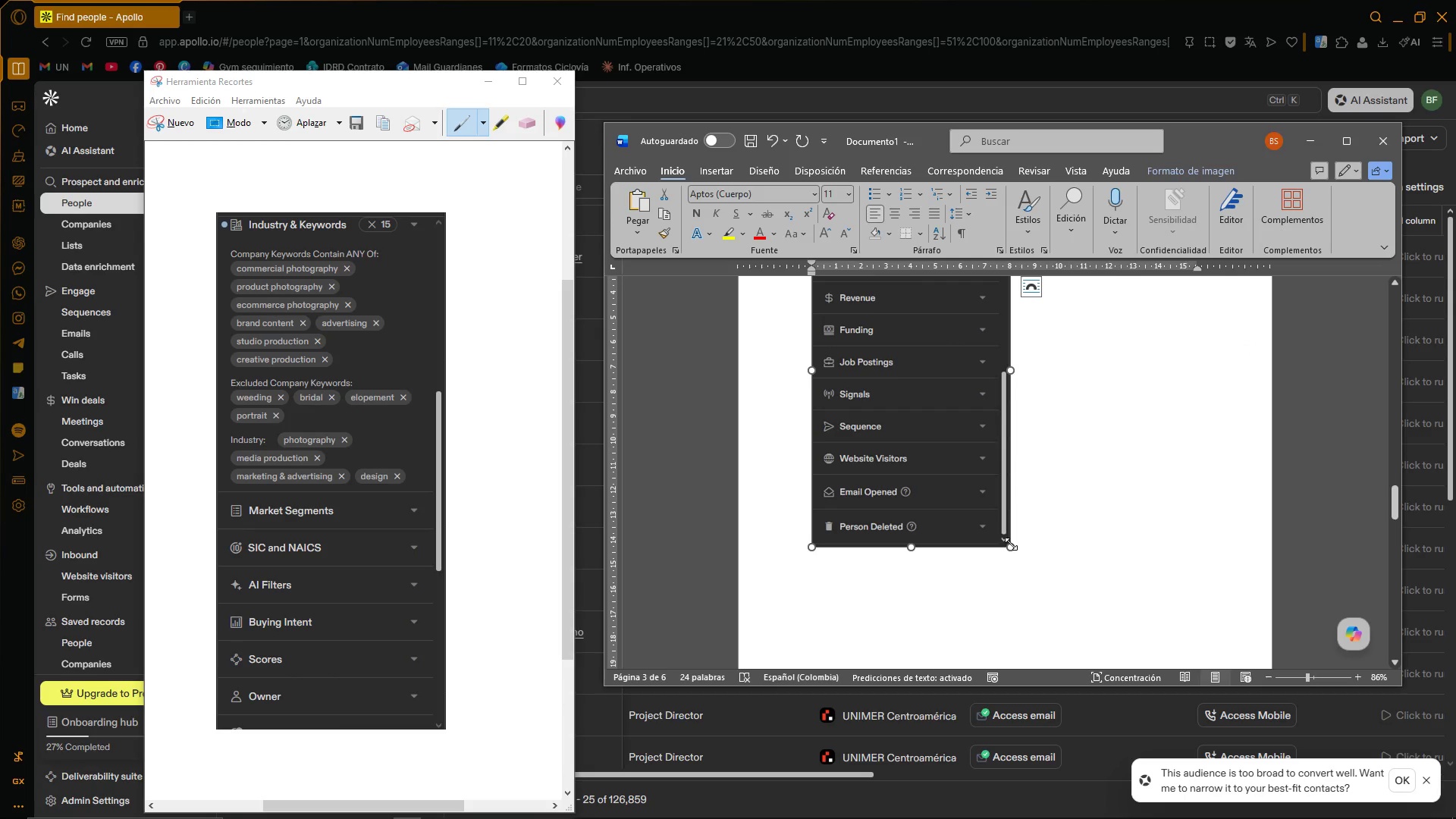 
left_click_drag(start_coordinate=[1010, 548], to_coordinate=[999, 529])
 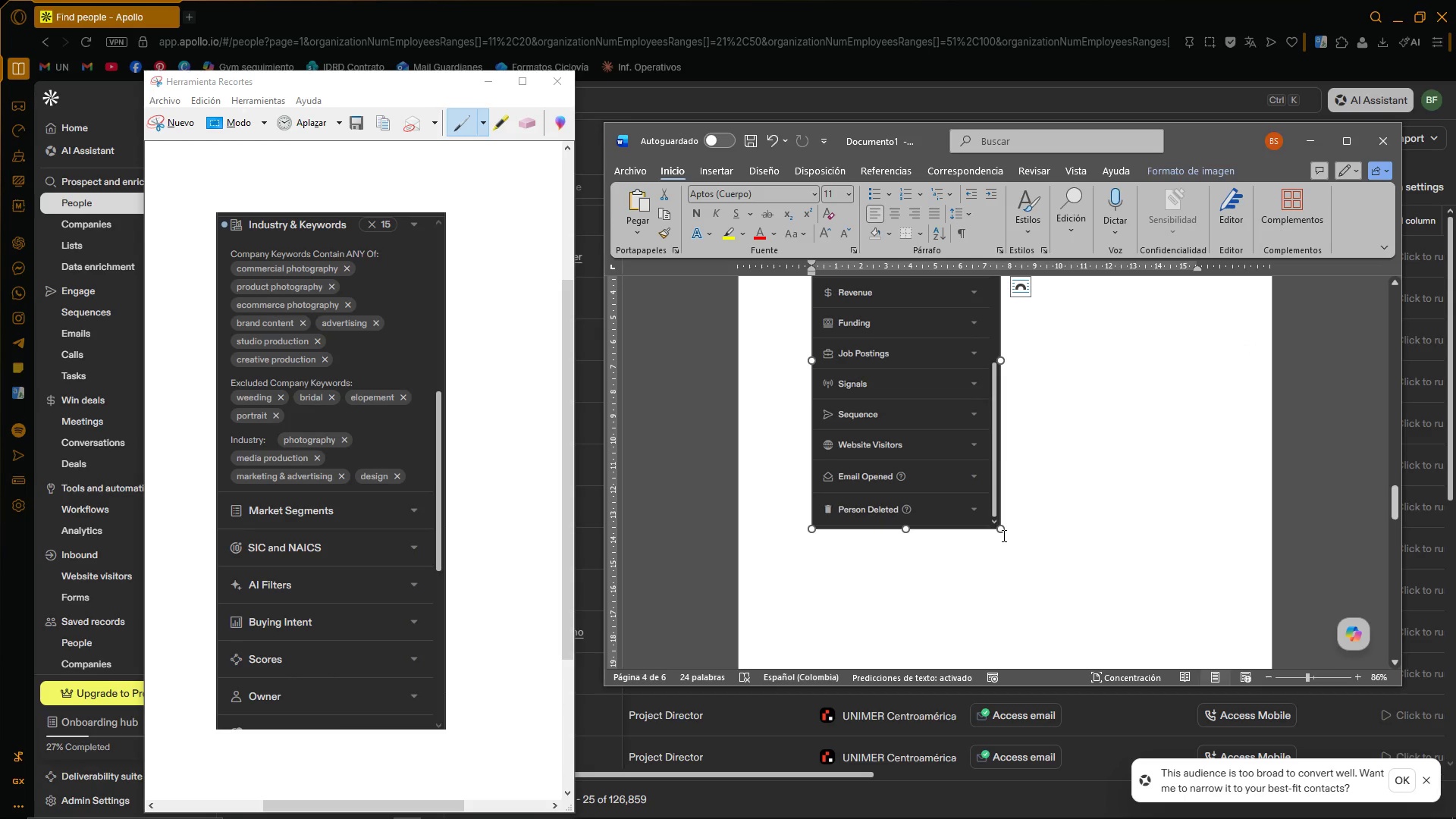 
left_click_drag(start_coordinate=[1000, 529], to_coordinate=[959, 483])
 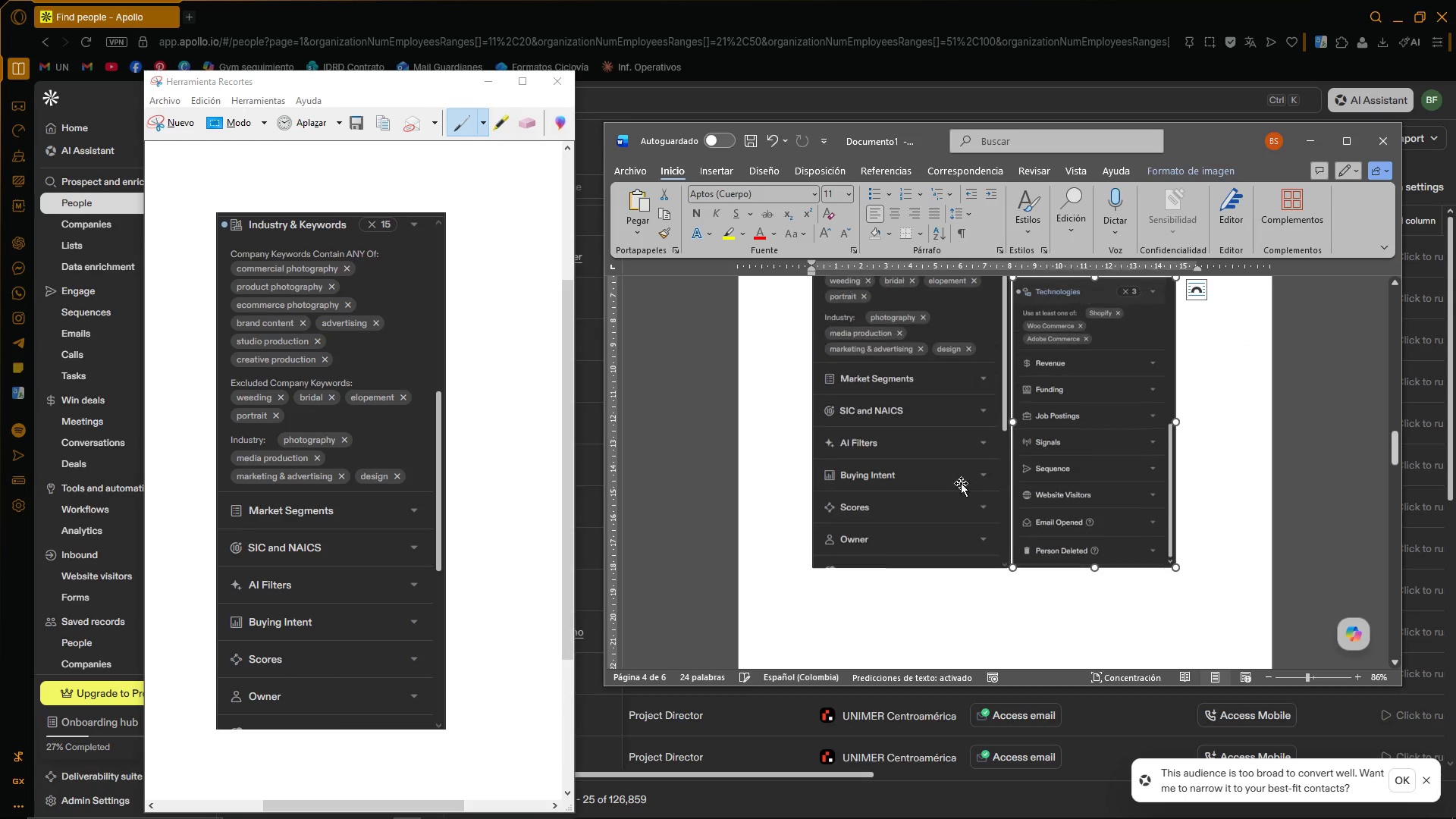 
scroll: coordinate [975, 488], scroll_direction: up, amount: 4.0
 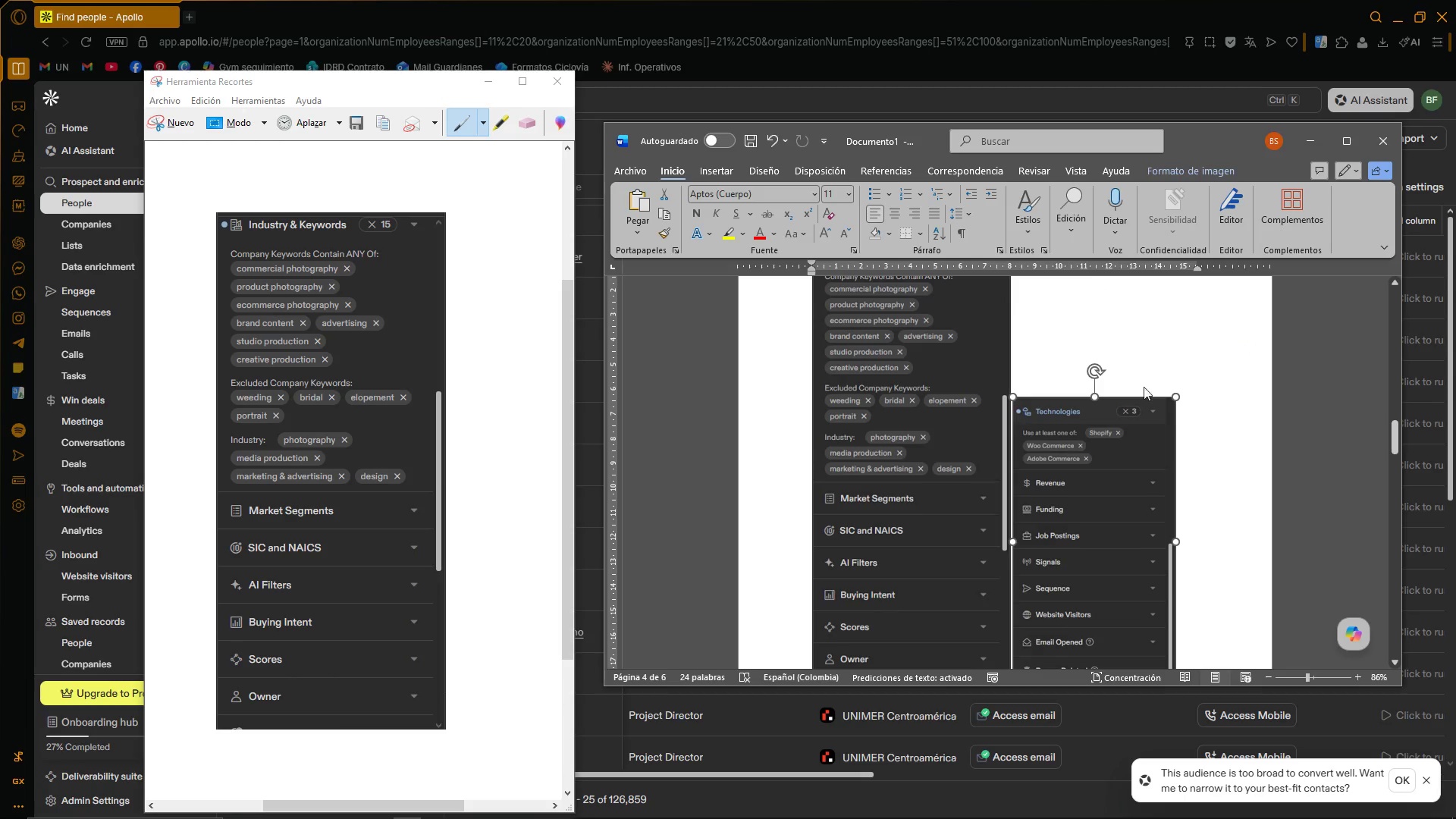 
left_click([1178, 304])
 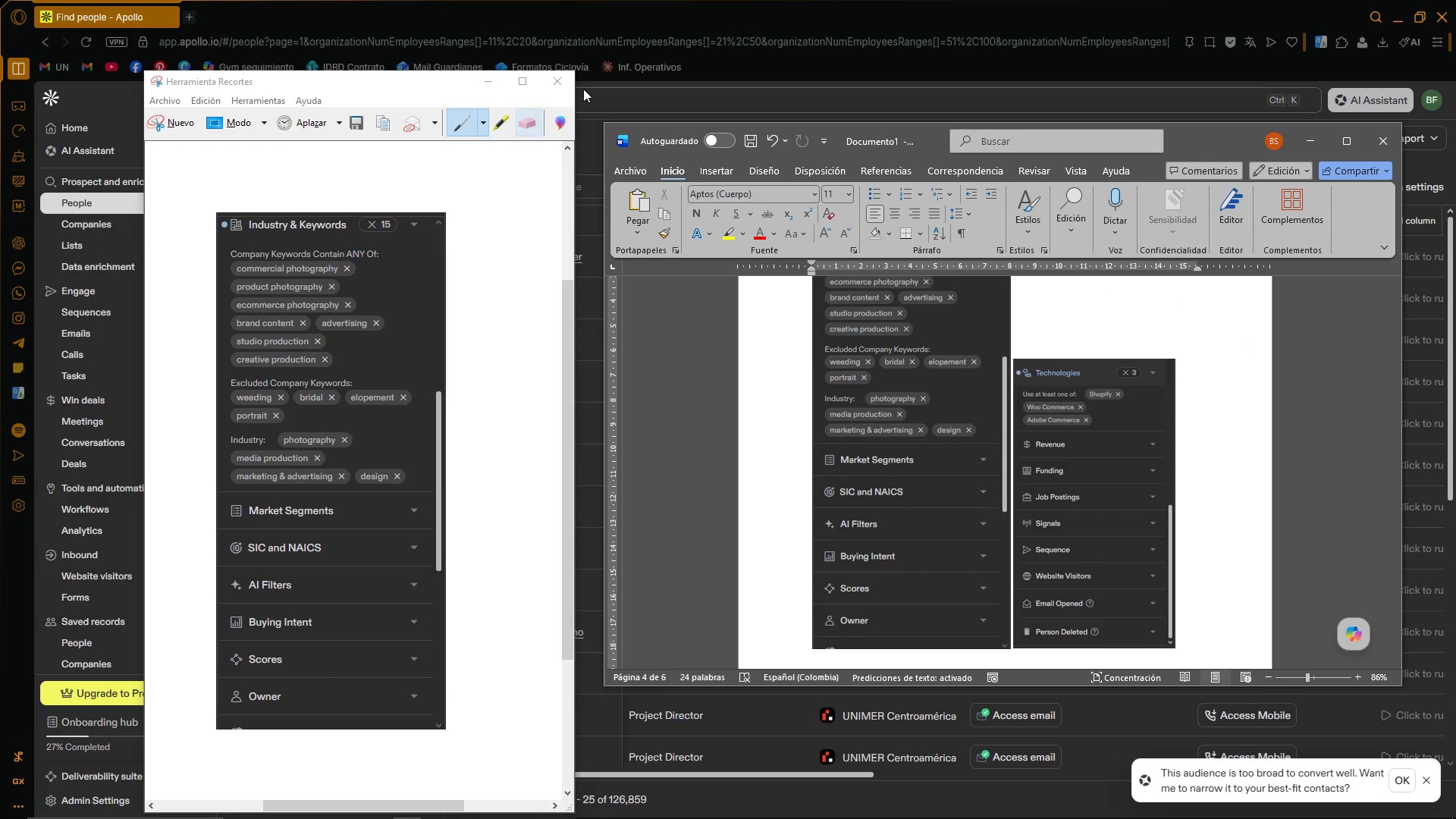 
left_click([483, 83])
 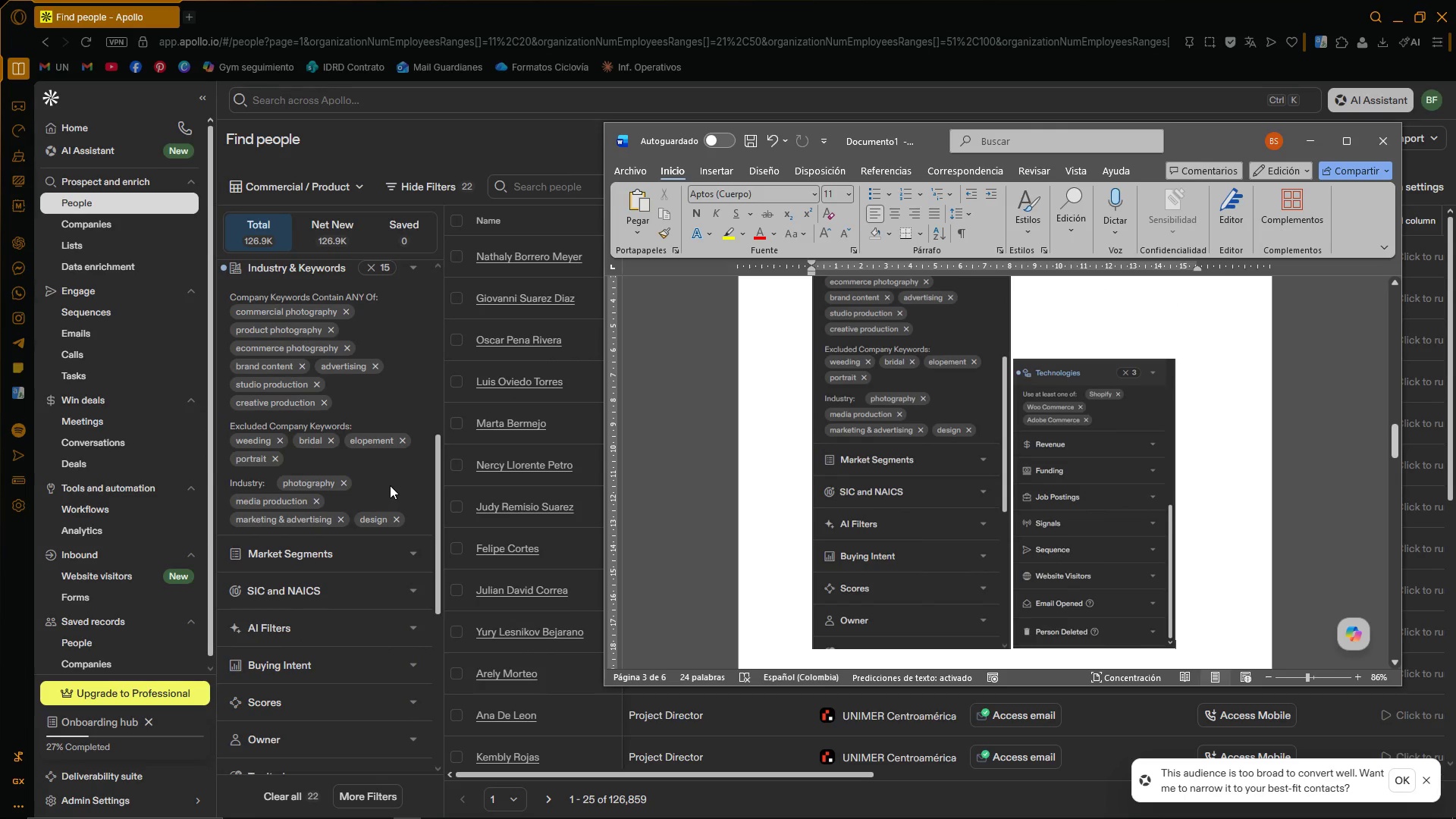 
scroll: coordinate [915, 488], scroll_direction: up, amount: 50.0
 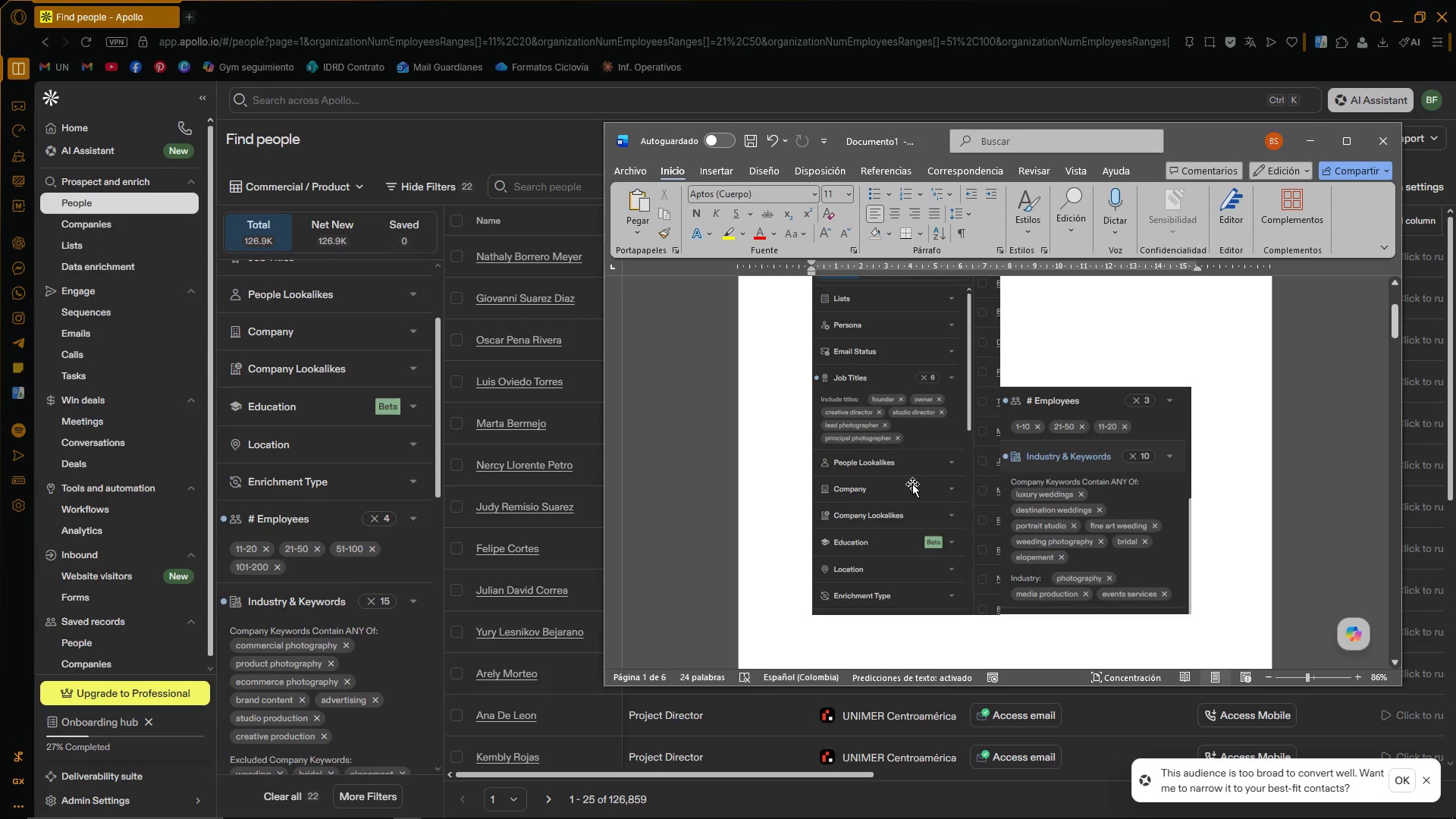 
scroll: coordinate [911, 470], scroll_direction: down, amount: 50.0
 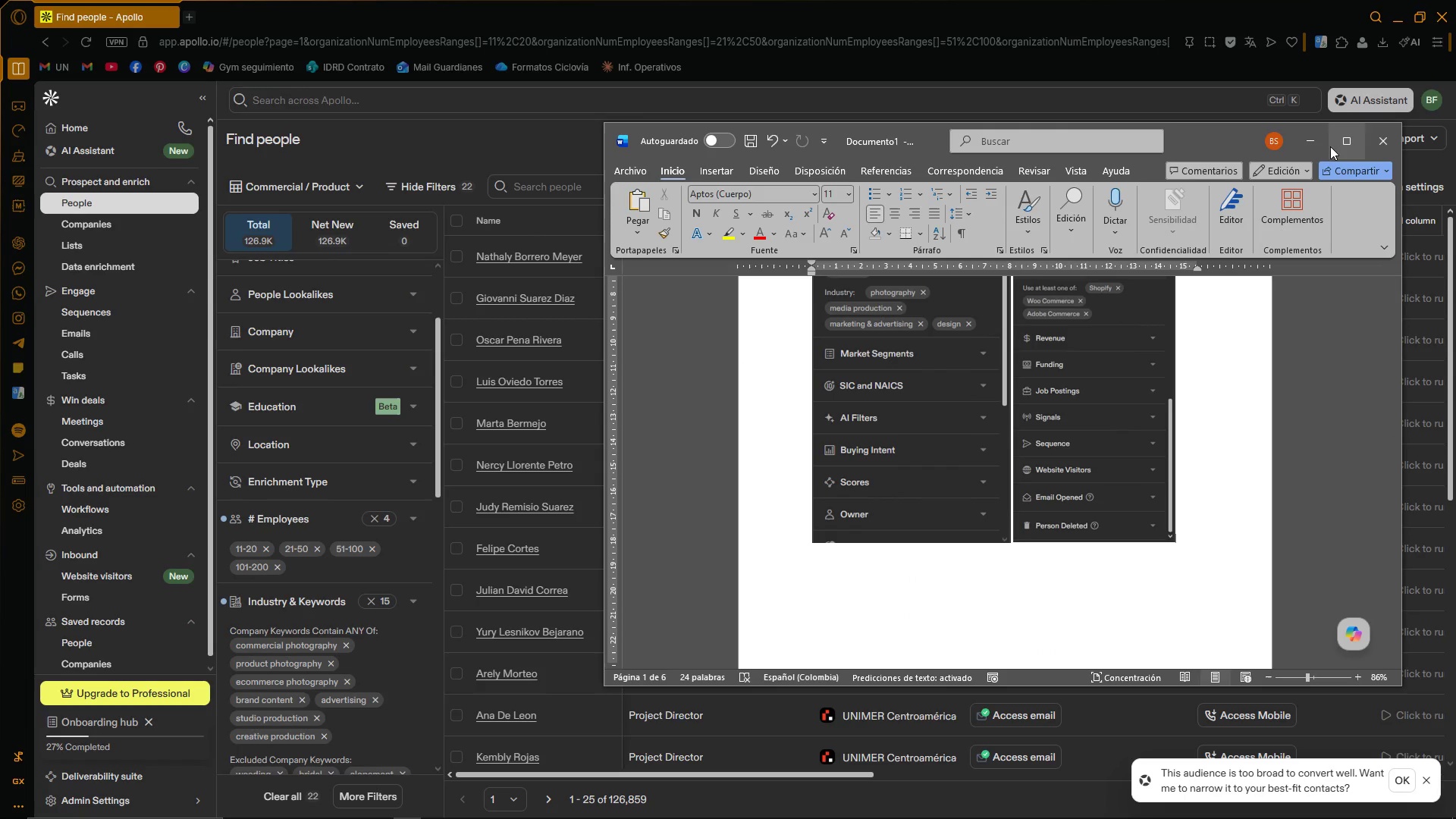 
left_click([1323, 147])
 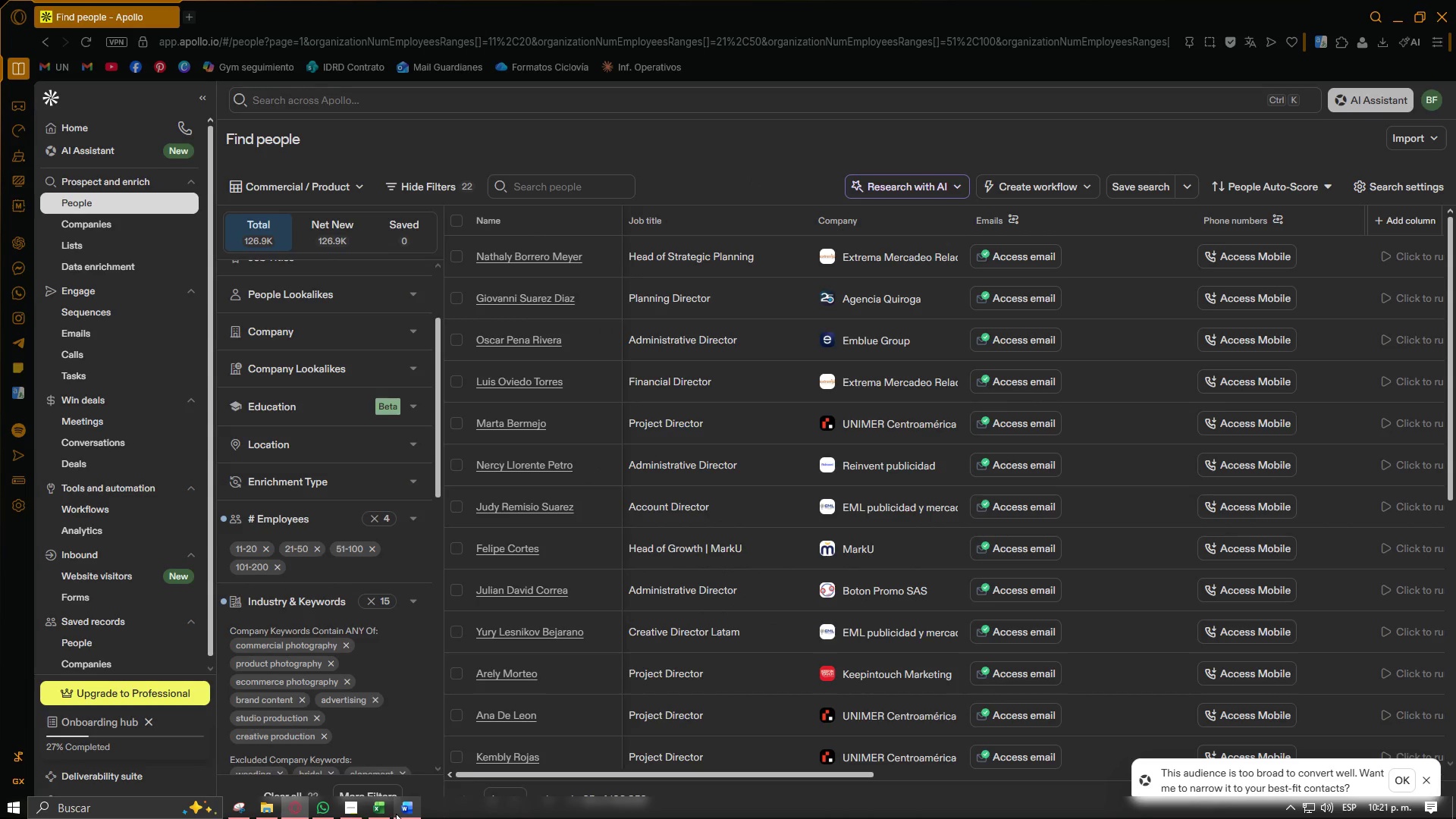 
left_click([356, 811])